 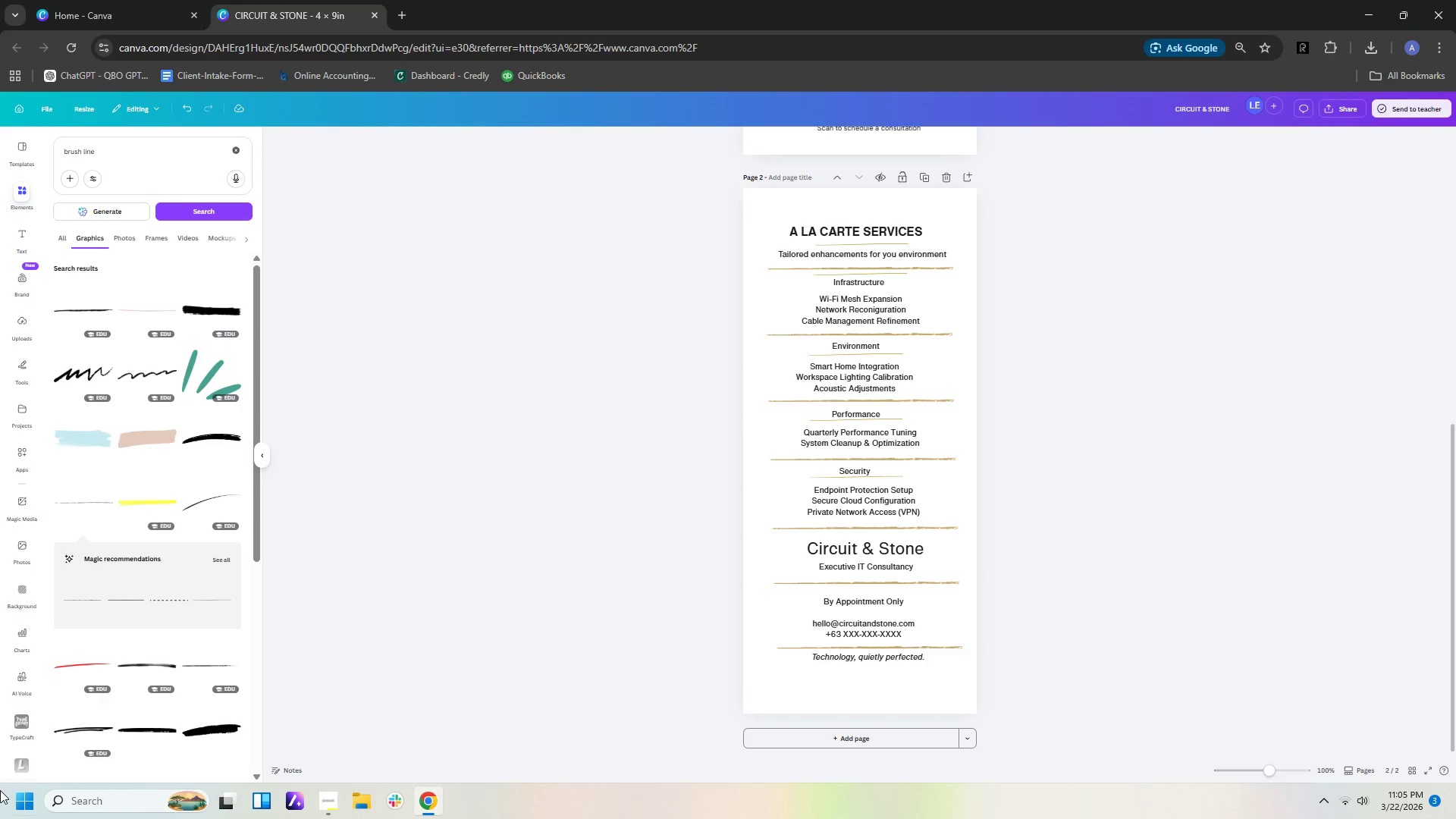 
scroll: coordinate [66, 776], scroll_direction: down, amount: 7.0
 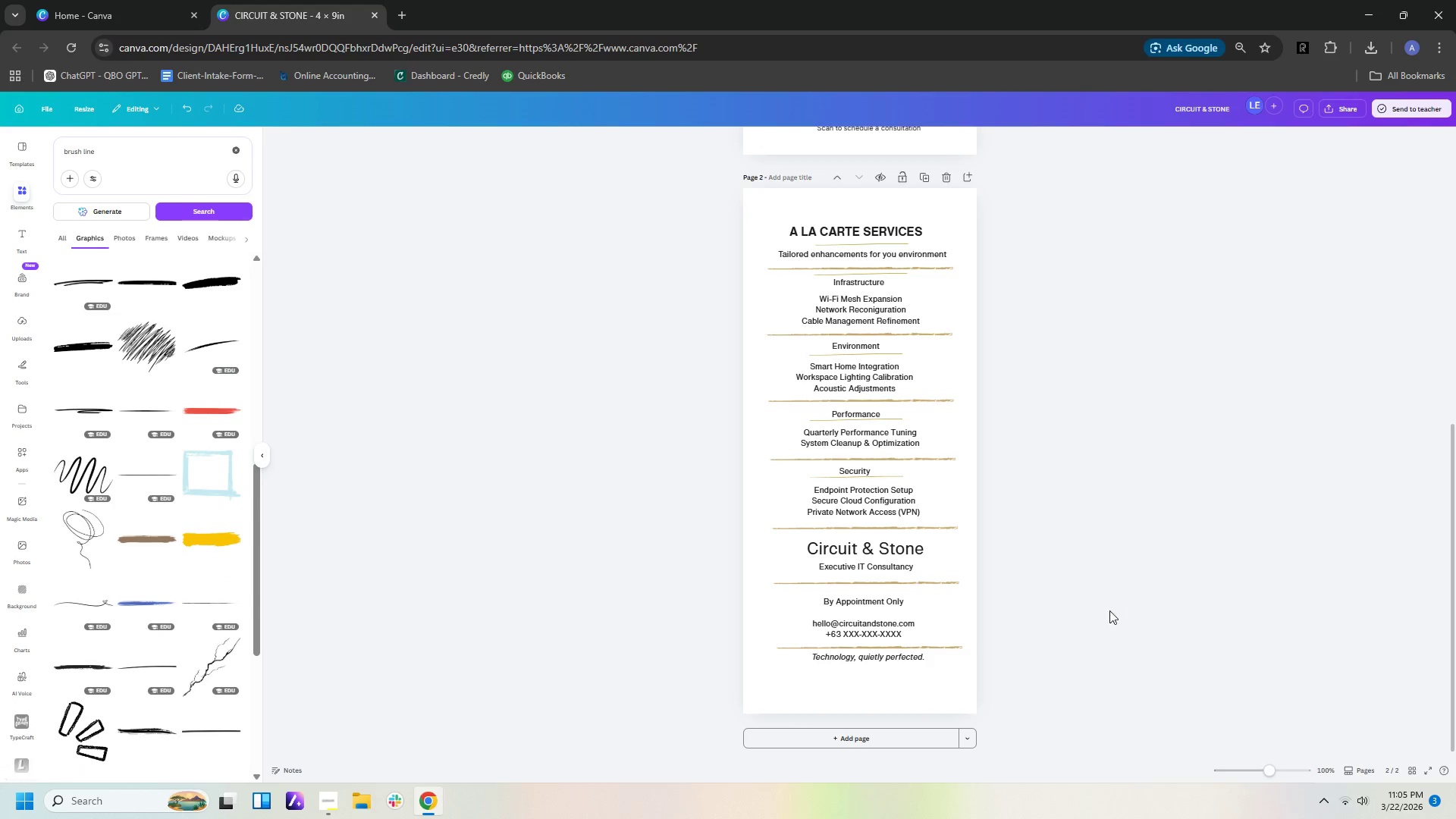 
left_click([889, 544])
 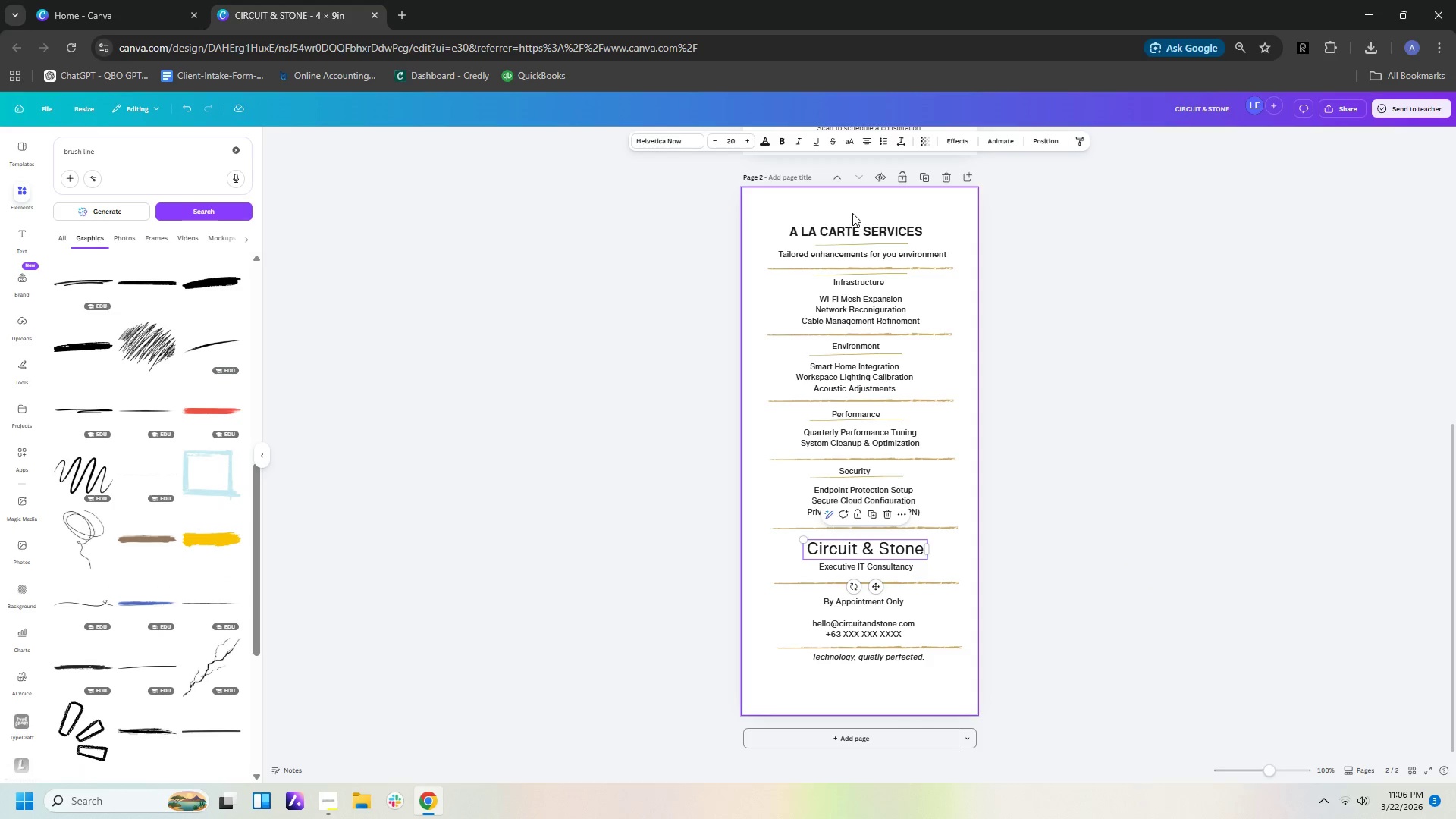 
left_click([856, 229])
 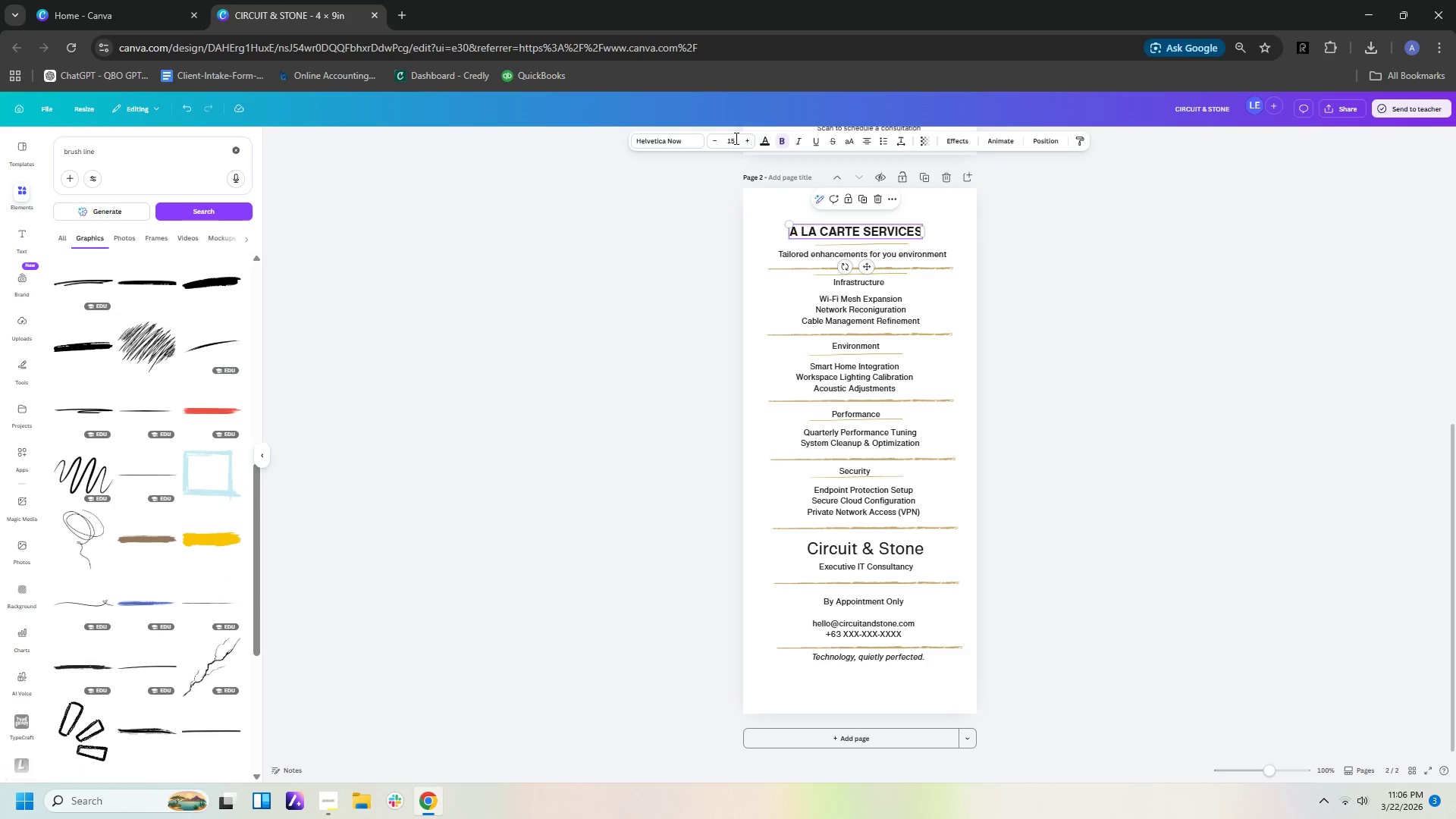 
left_click([735, 138])
 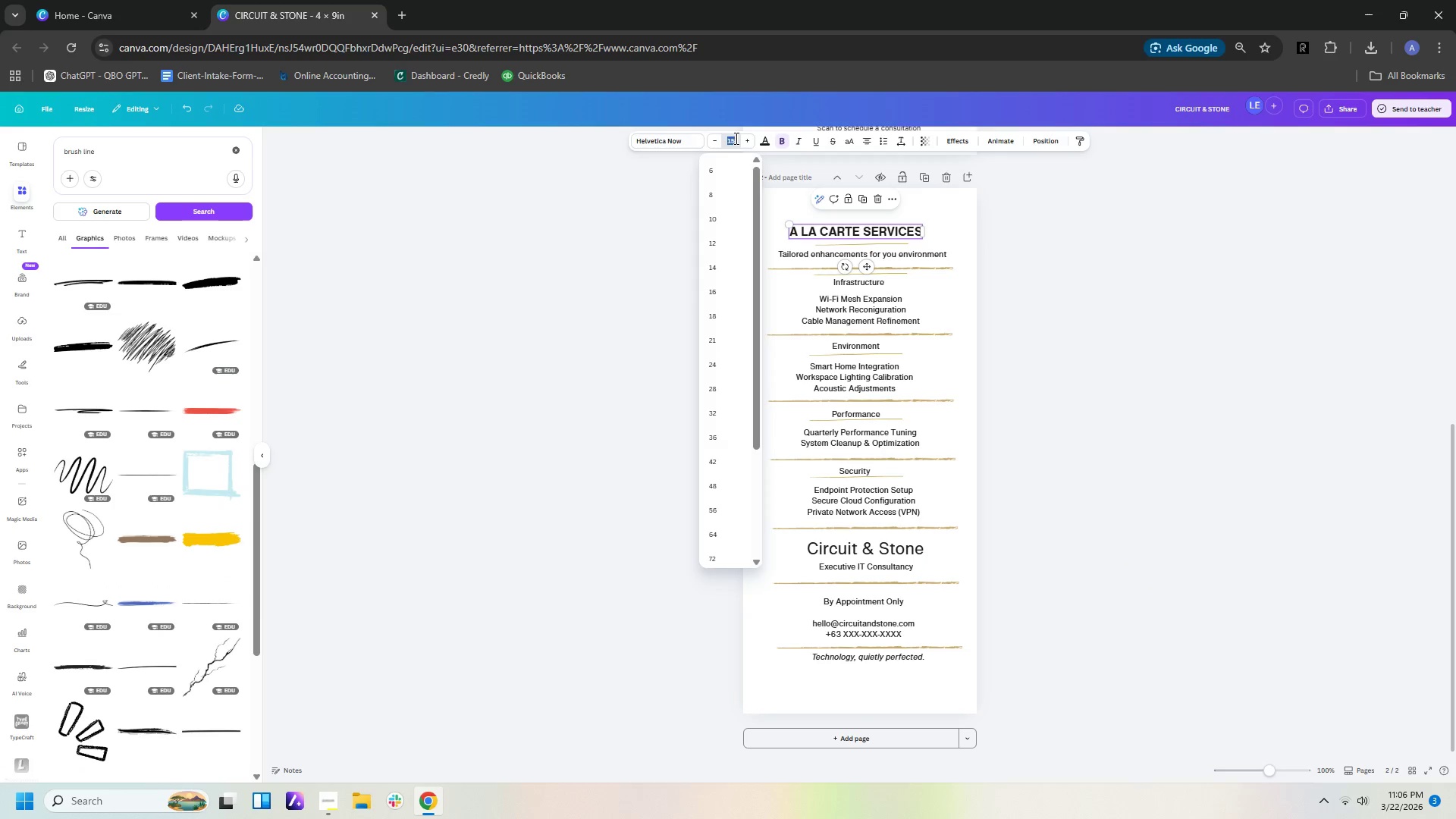 
key(ArrowDown)
 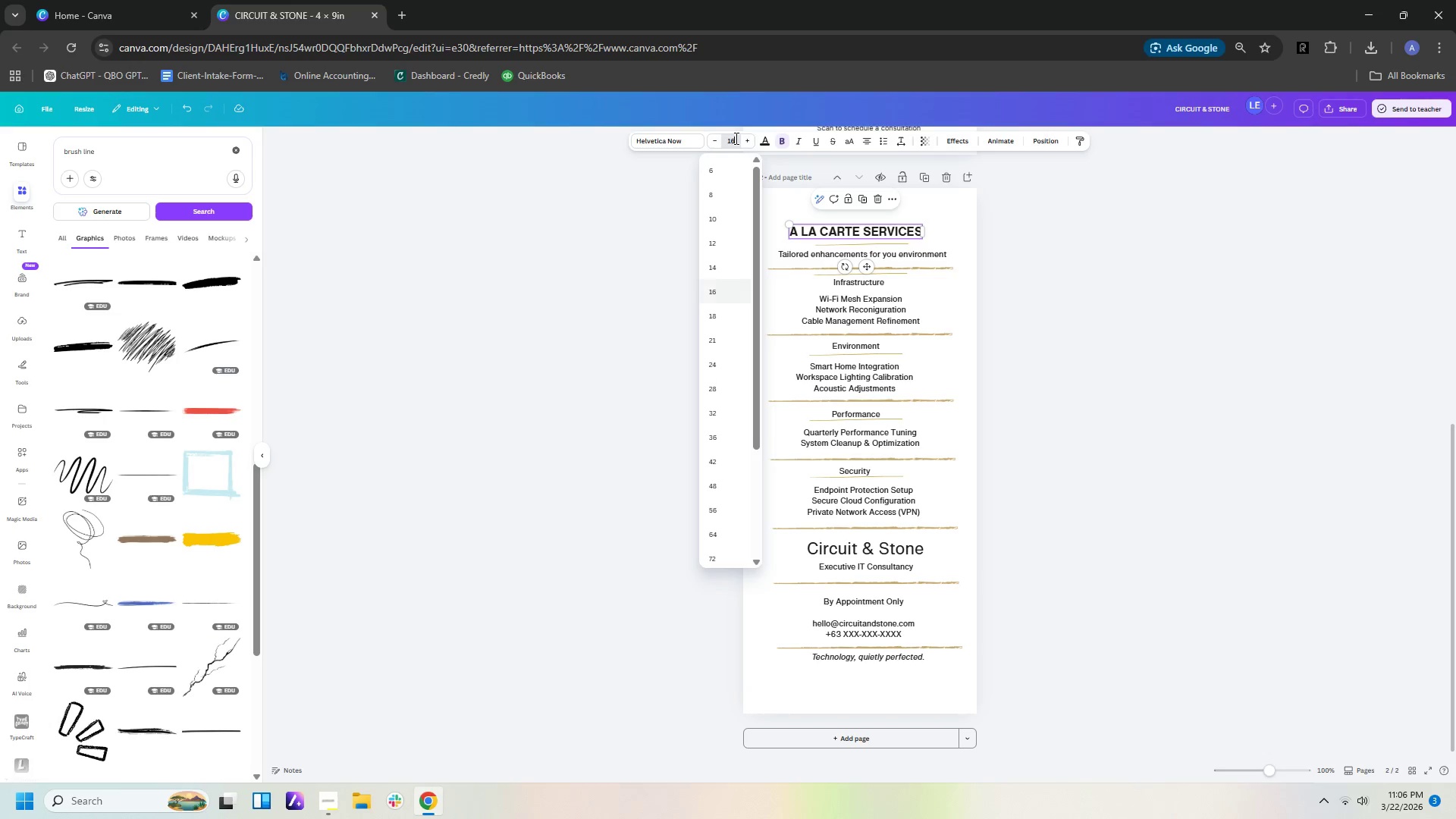 
key(Insert)
 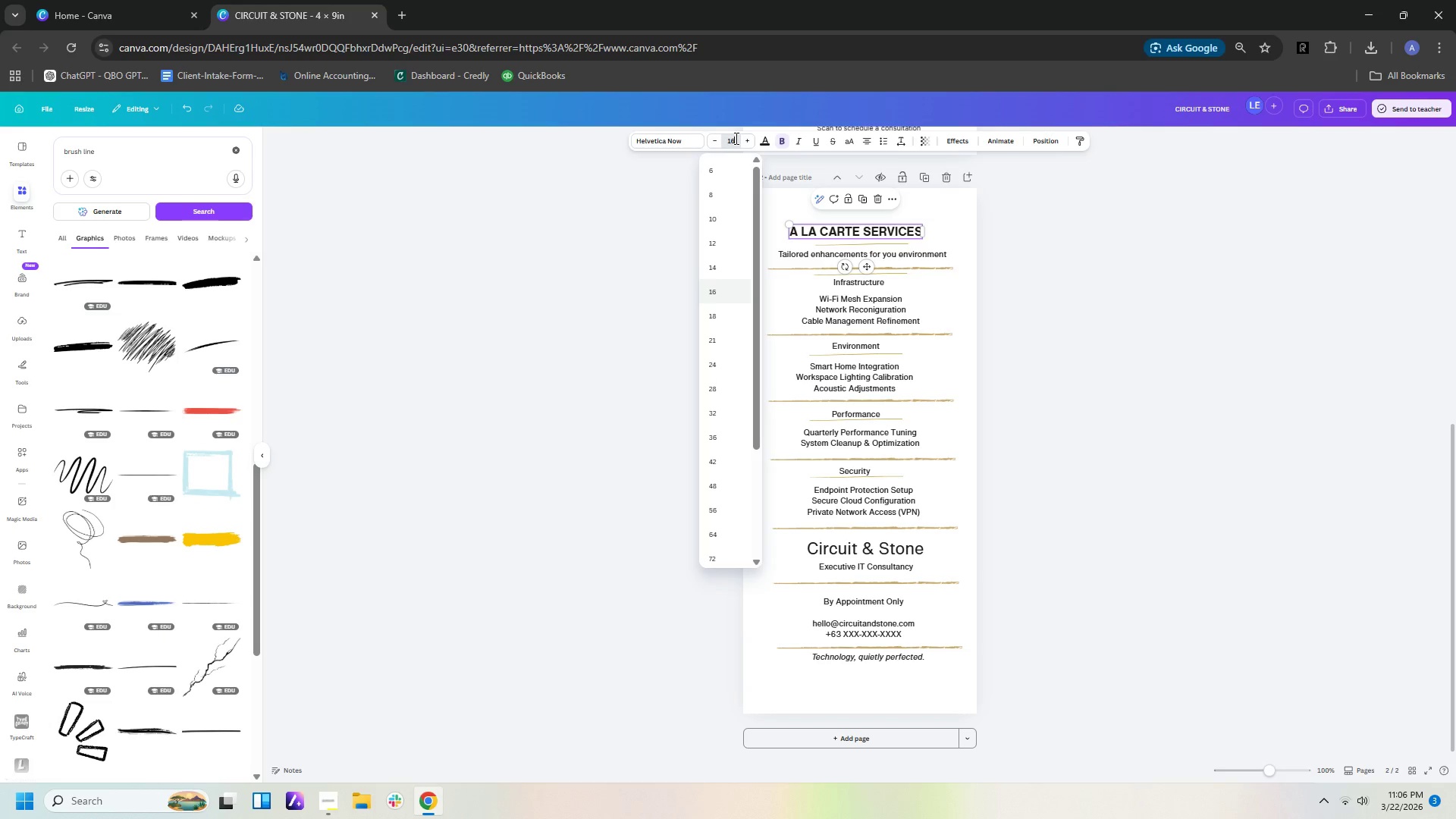 
key(Delete)
 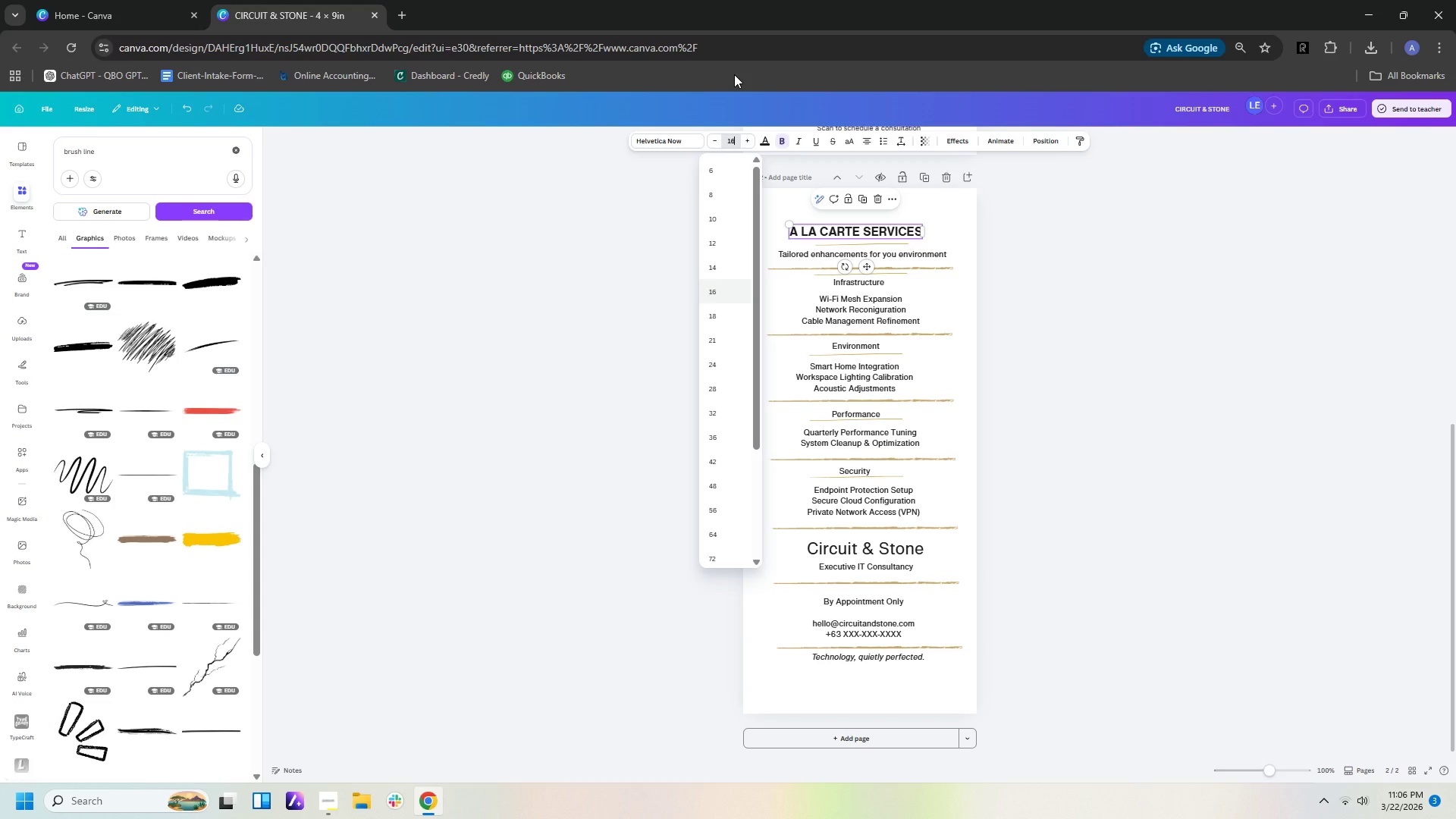 
key(Backspace)
key(Backspace)
key(Backspace)
key(Backspace)
type(20)
 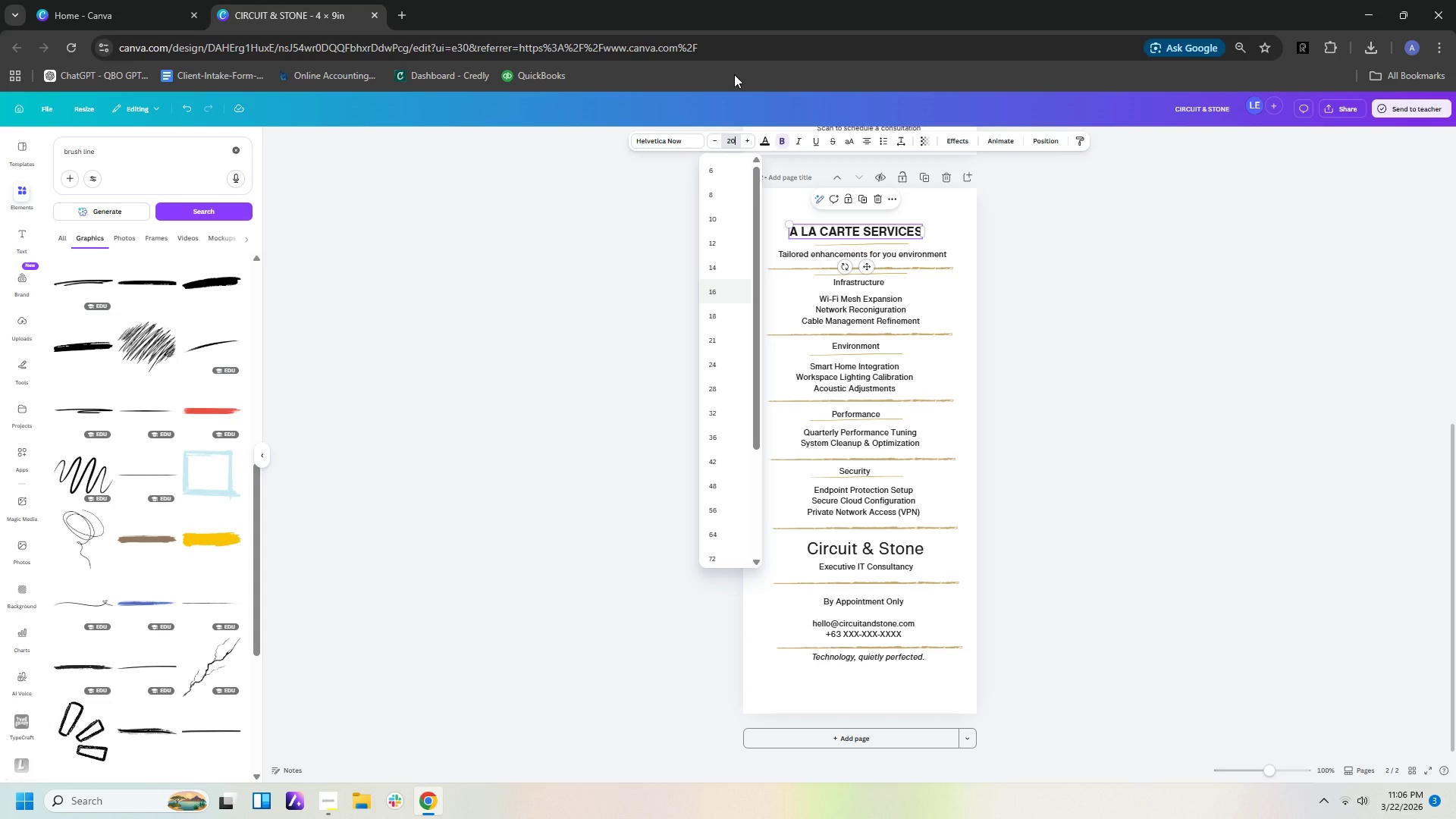 
key(Enter)
 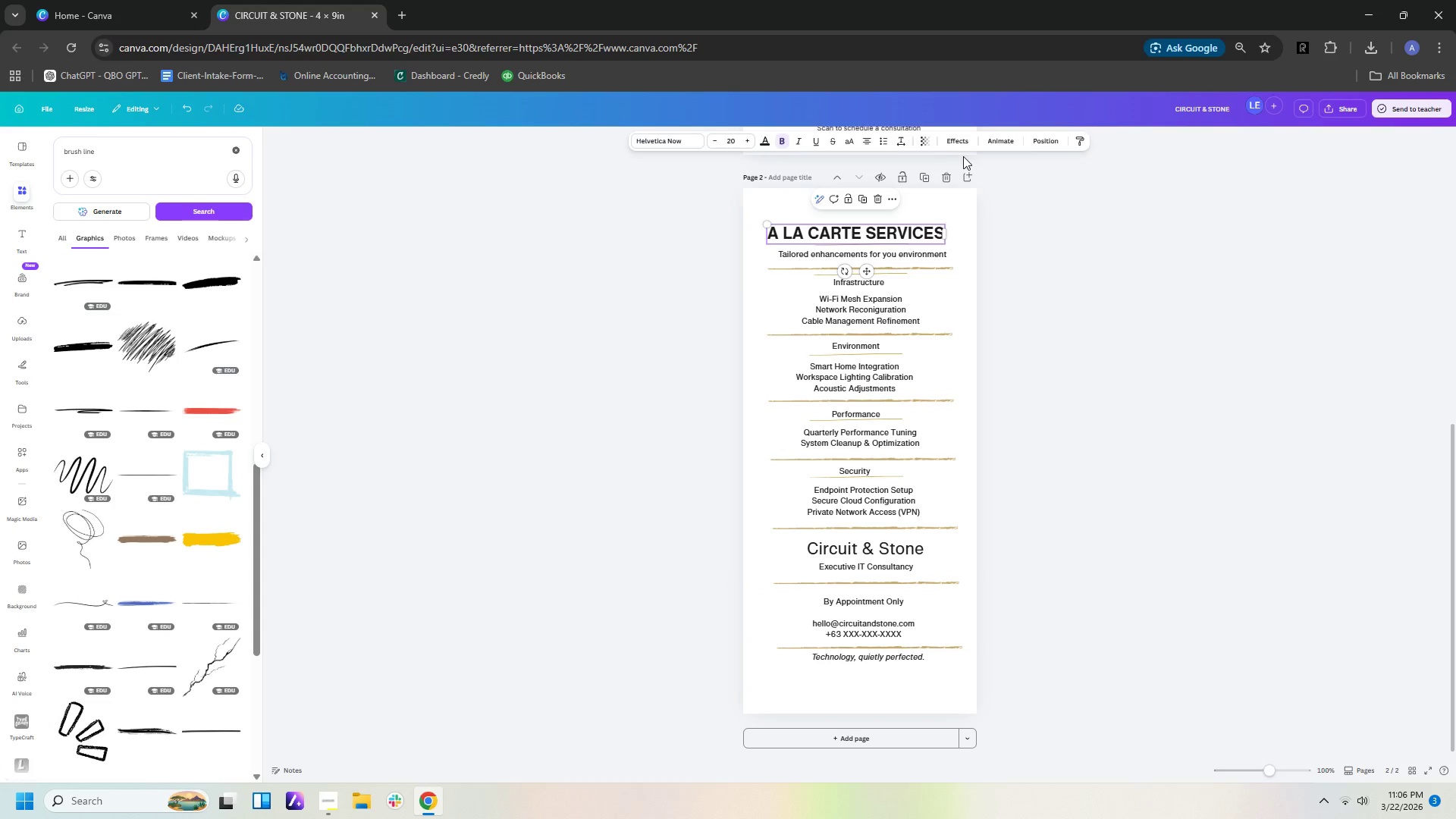 
left_click([1071, 217])
 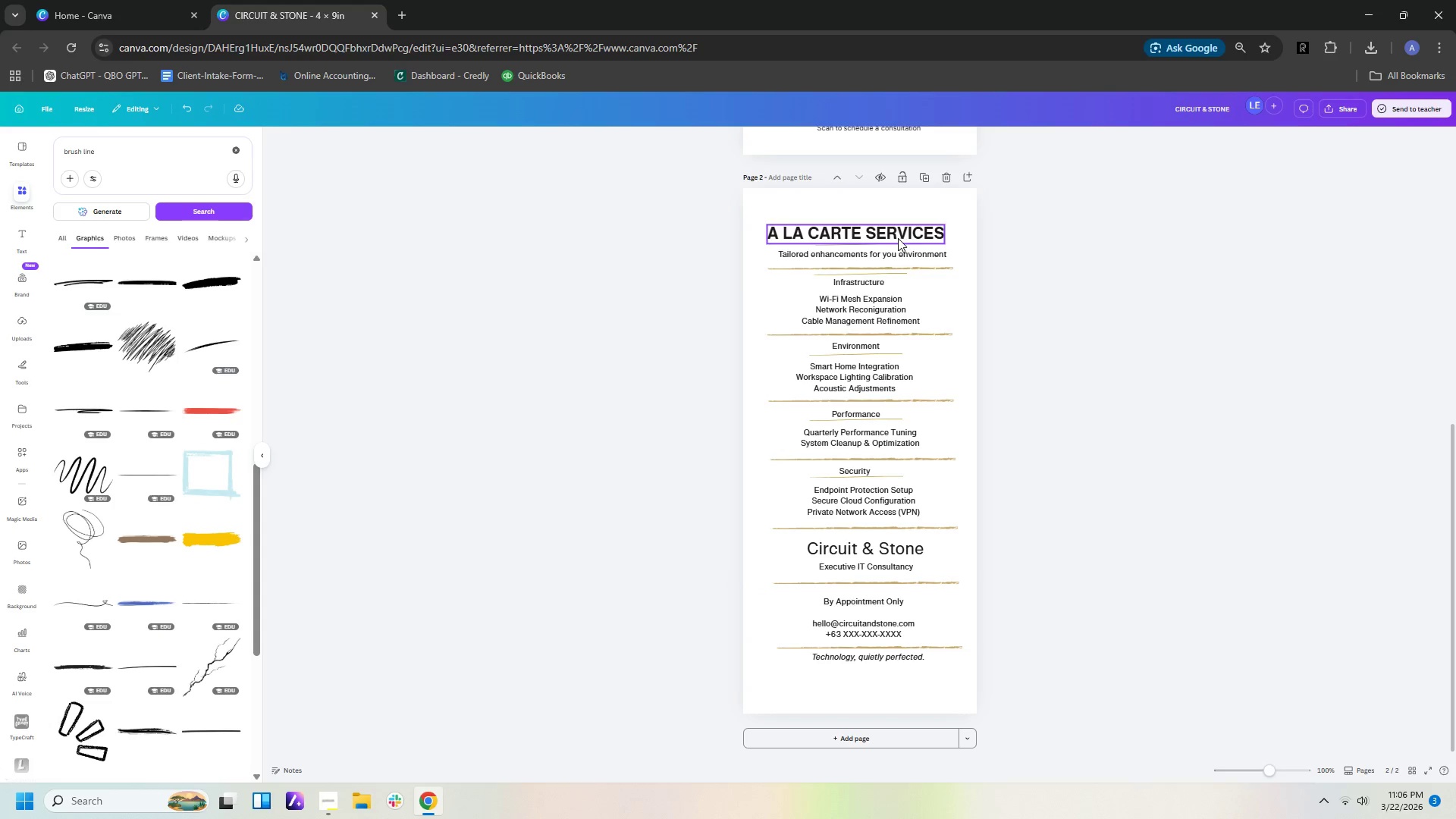 
left_click_drag(start_coordinate=[903, 235], to_coordinate=[909, 239])
 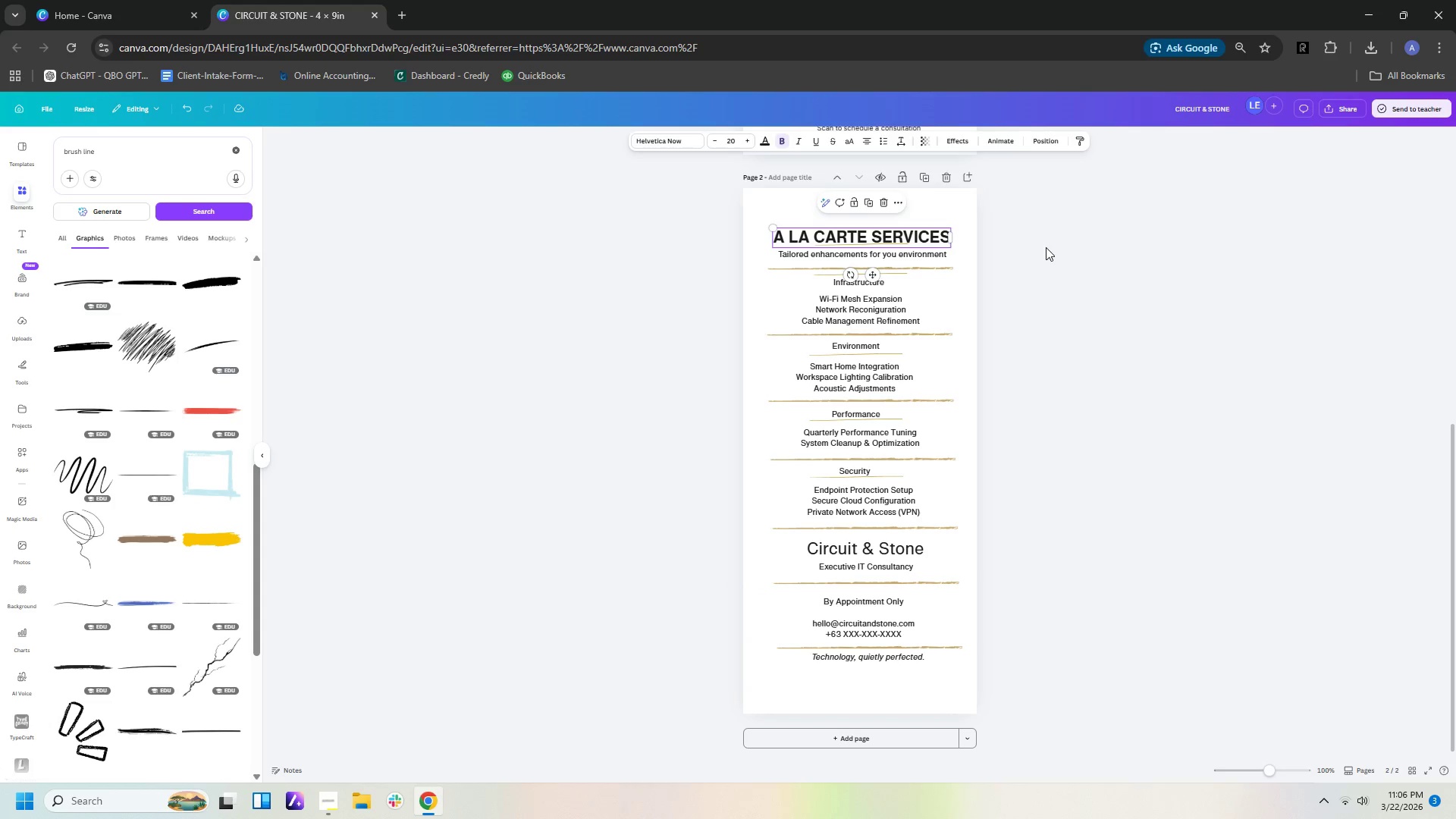 
left_click([1046, 247])
 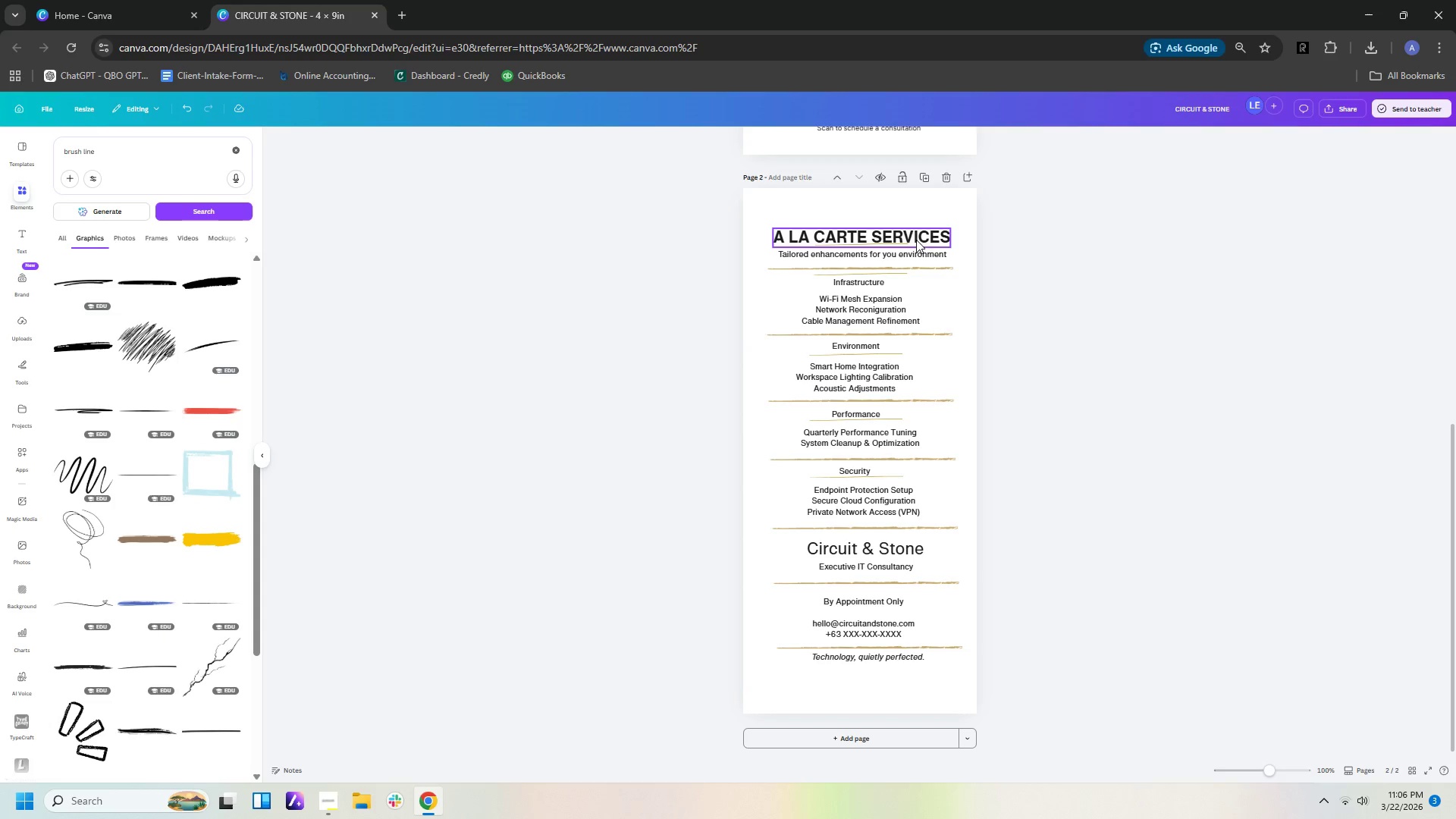 
left_click_drag(start_coordinate=[910, 240], to_coordinate=[909, 235])
 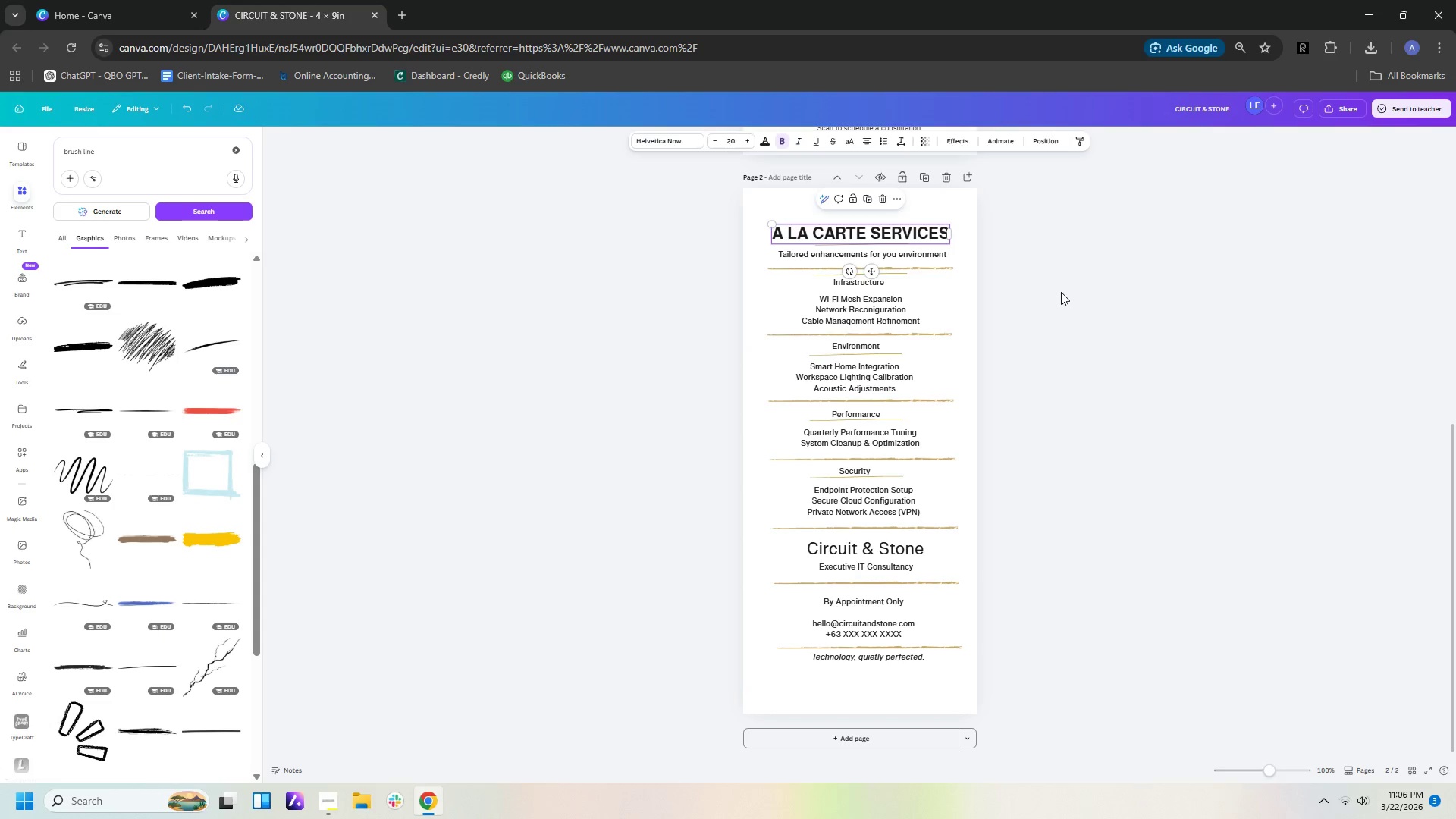 
left_click([1061, 292])
 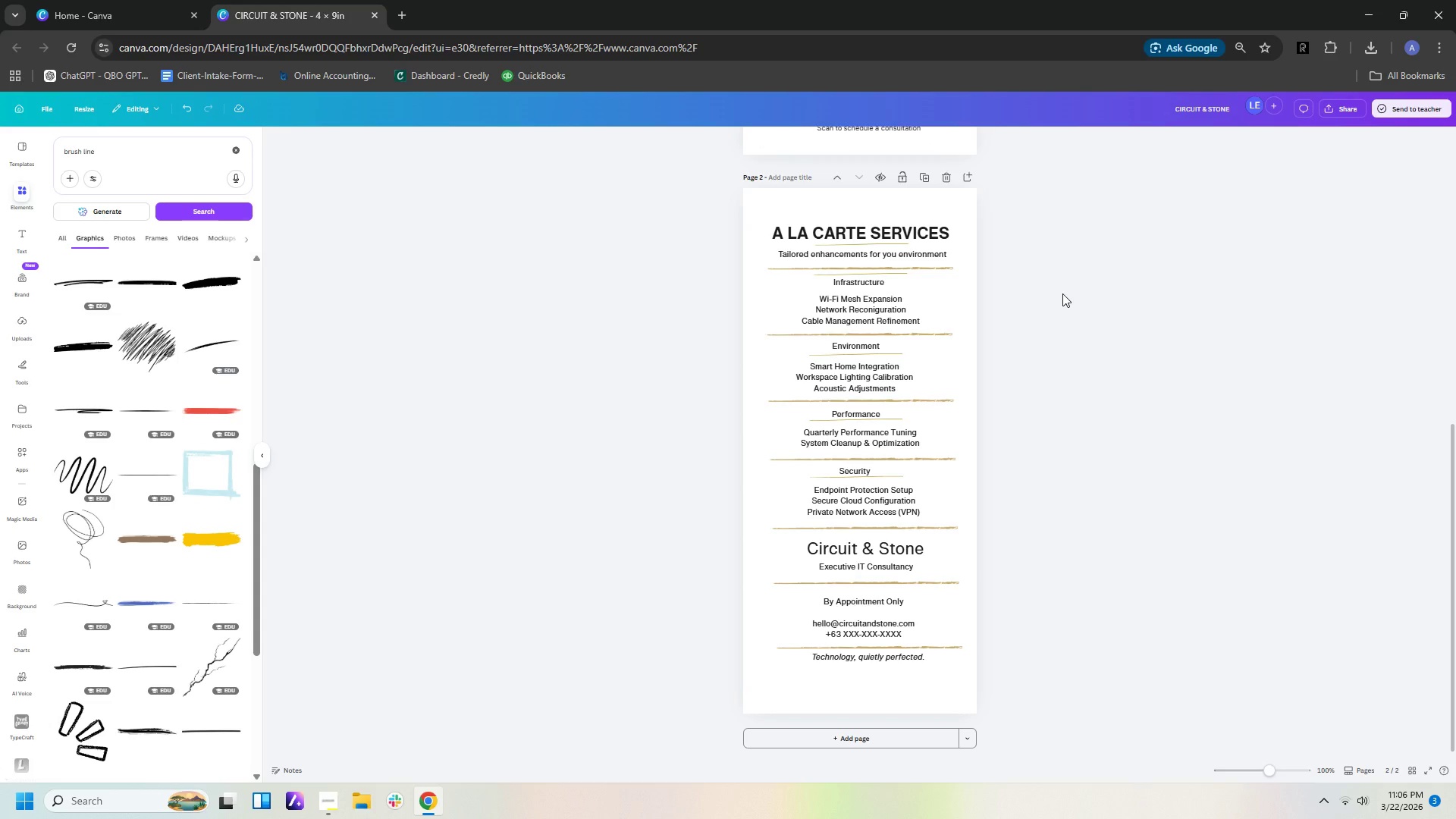 
wait(5.59)
 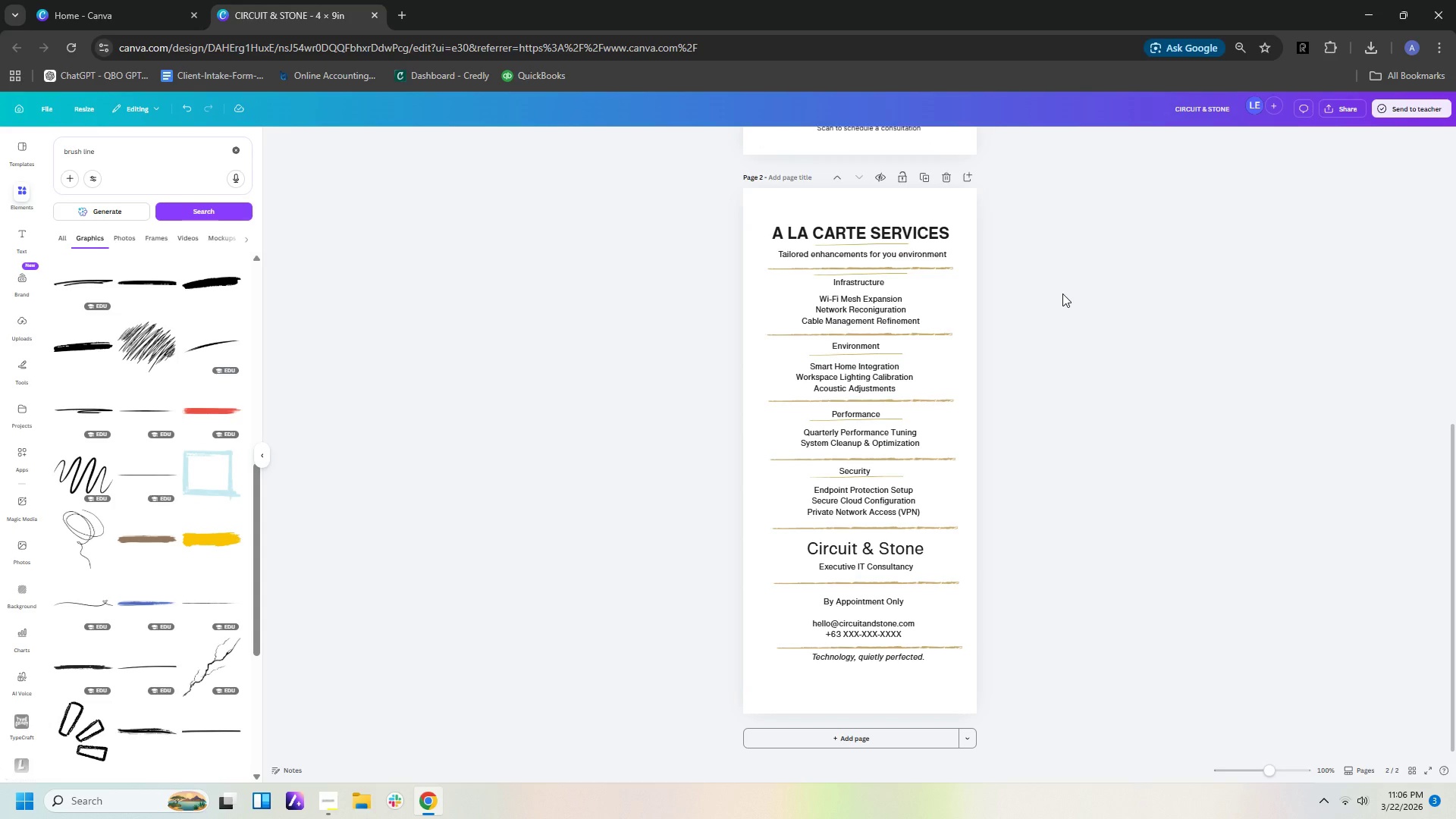 
left_click_drag(start_coordinate=[892, 273], to_coordinate=[893, 289])
 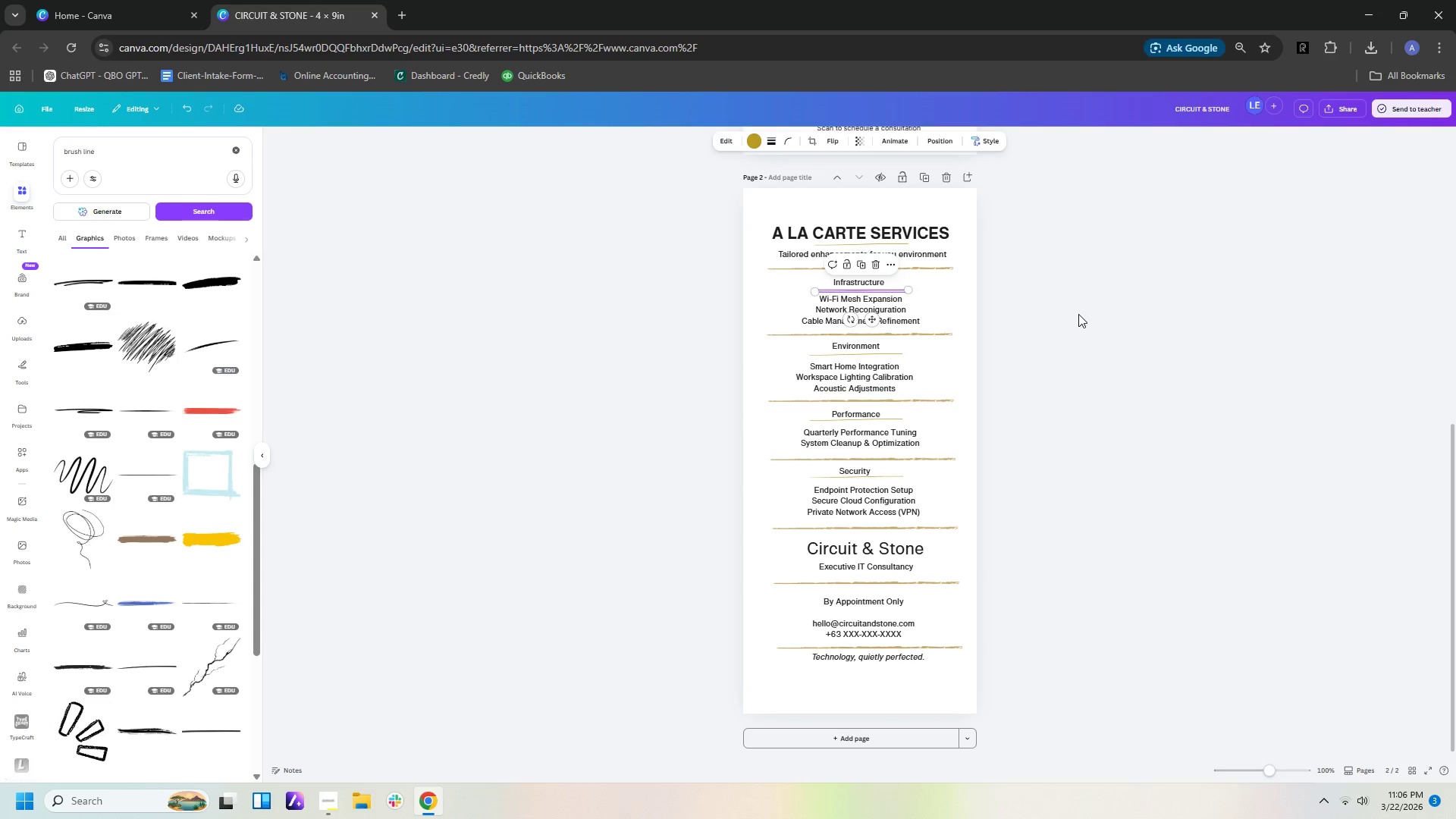 
left_click([1078, 314])
 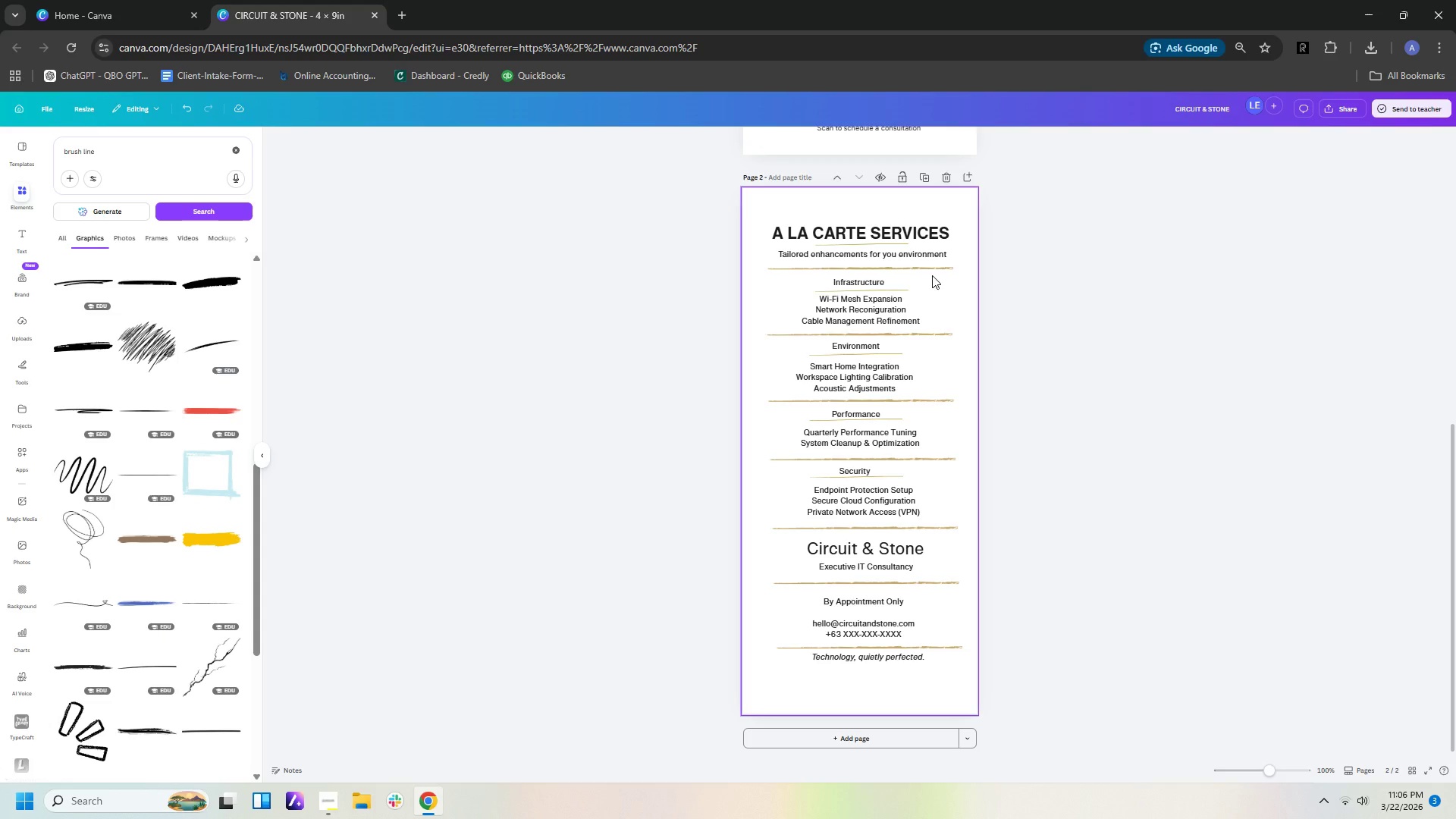 
wait(13.08)
 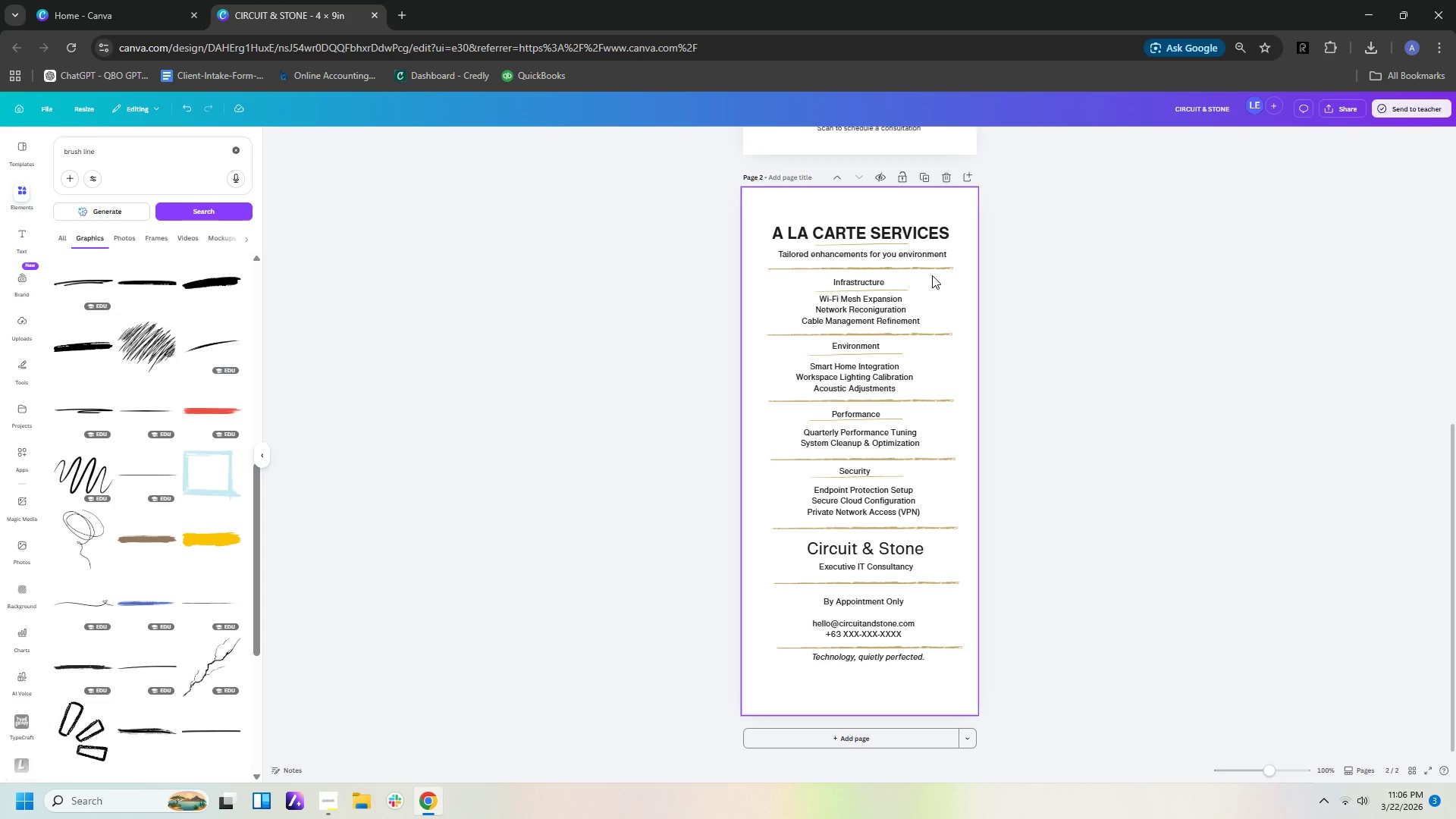 
left_click([897, 253])
 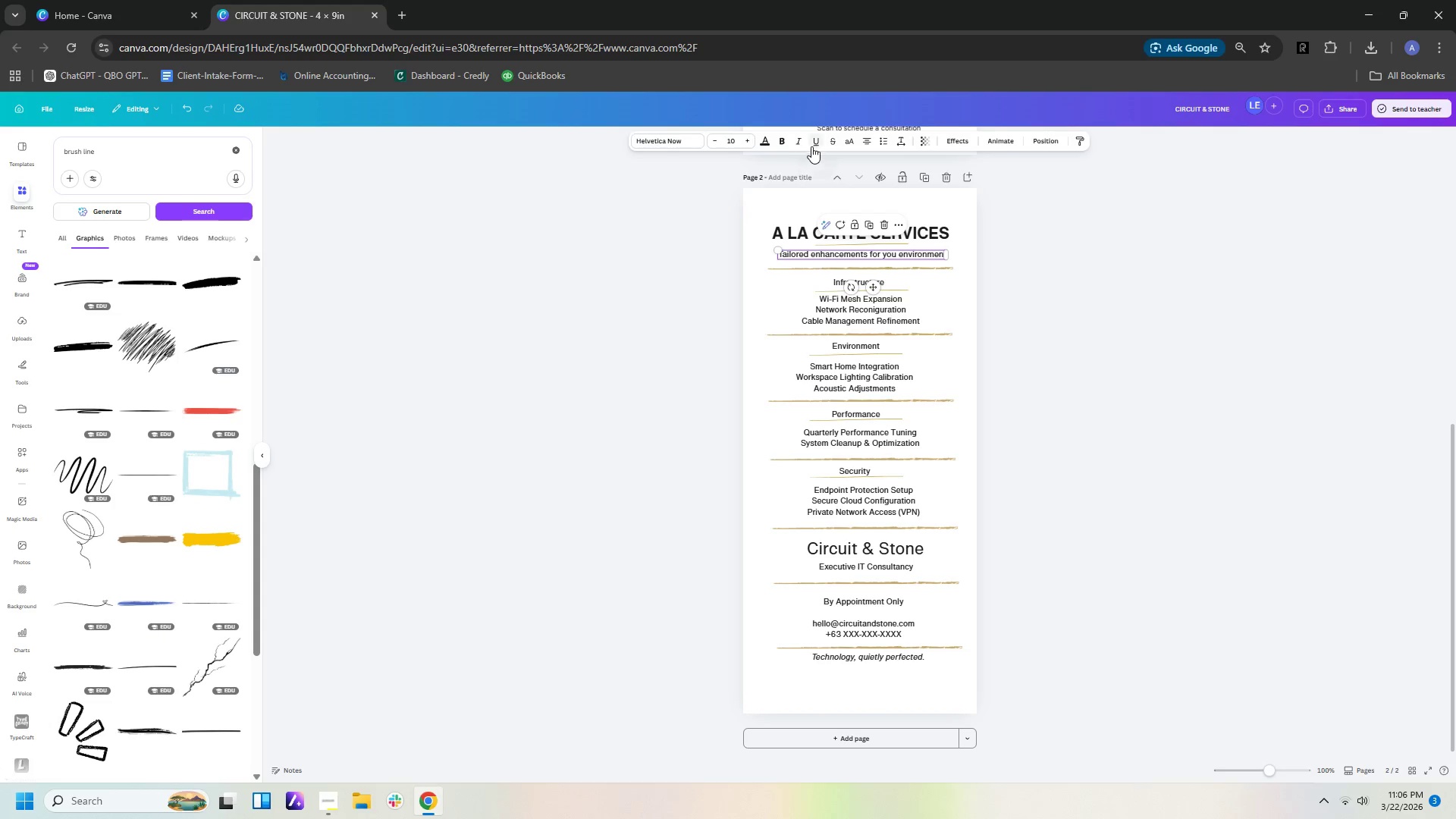 
left_click([799, 140])
 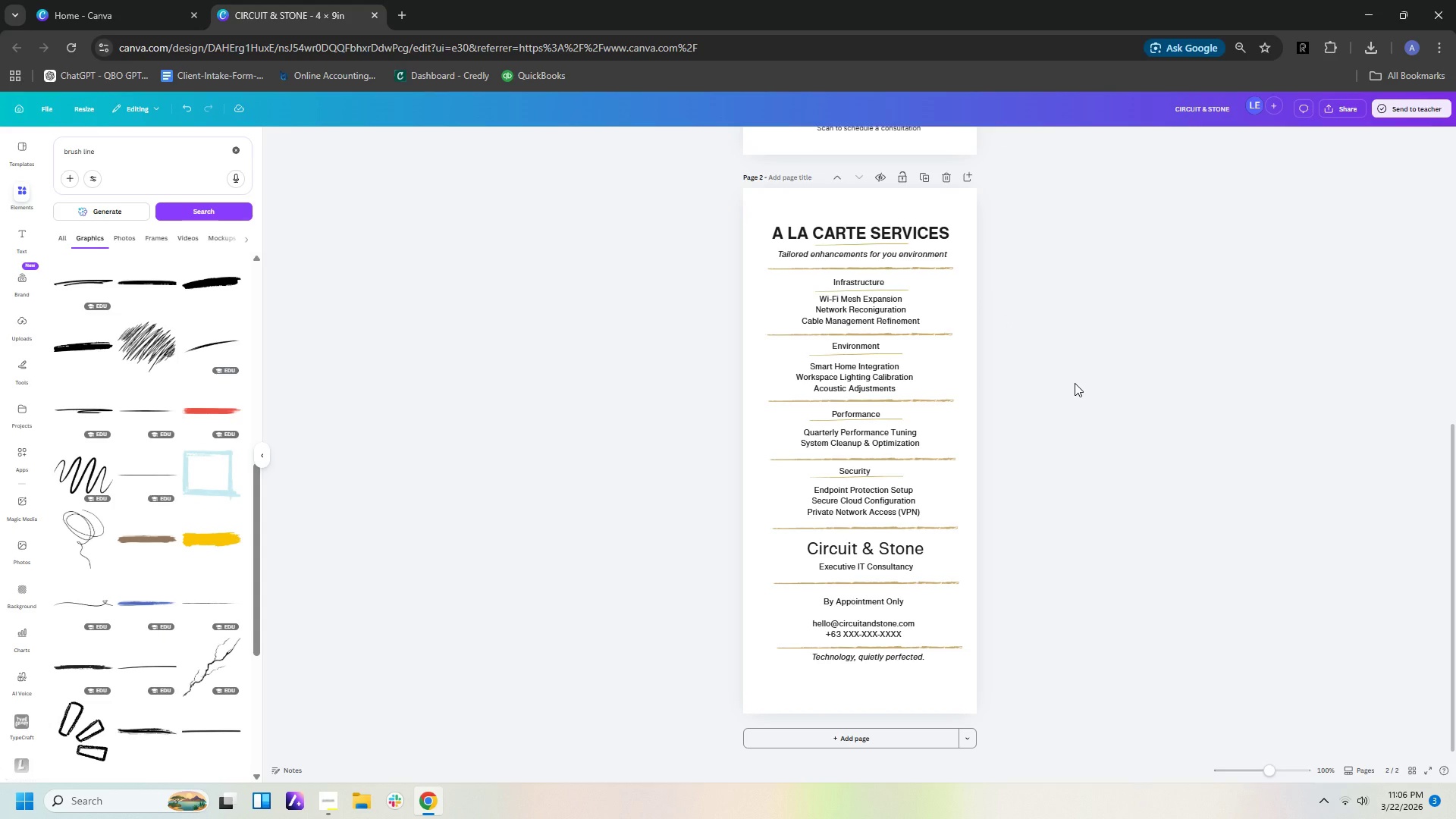 
wait(9.36)
 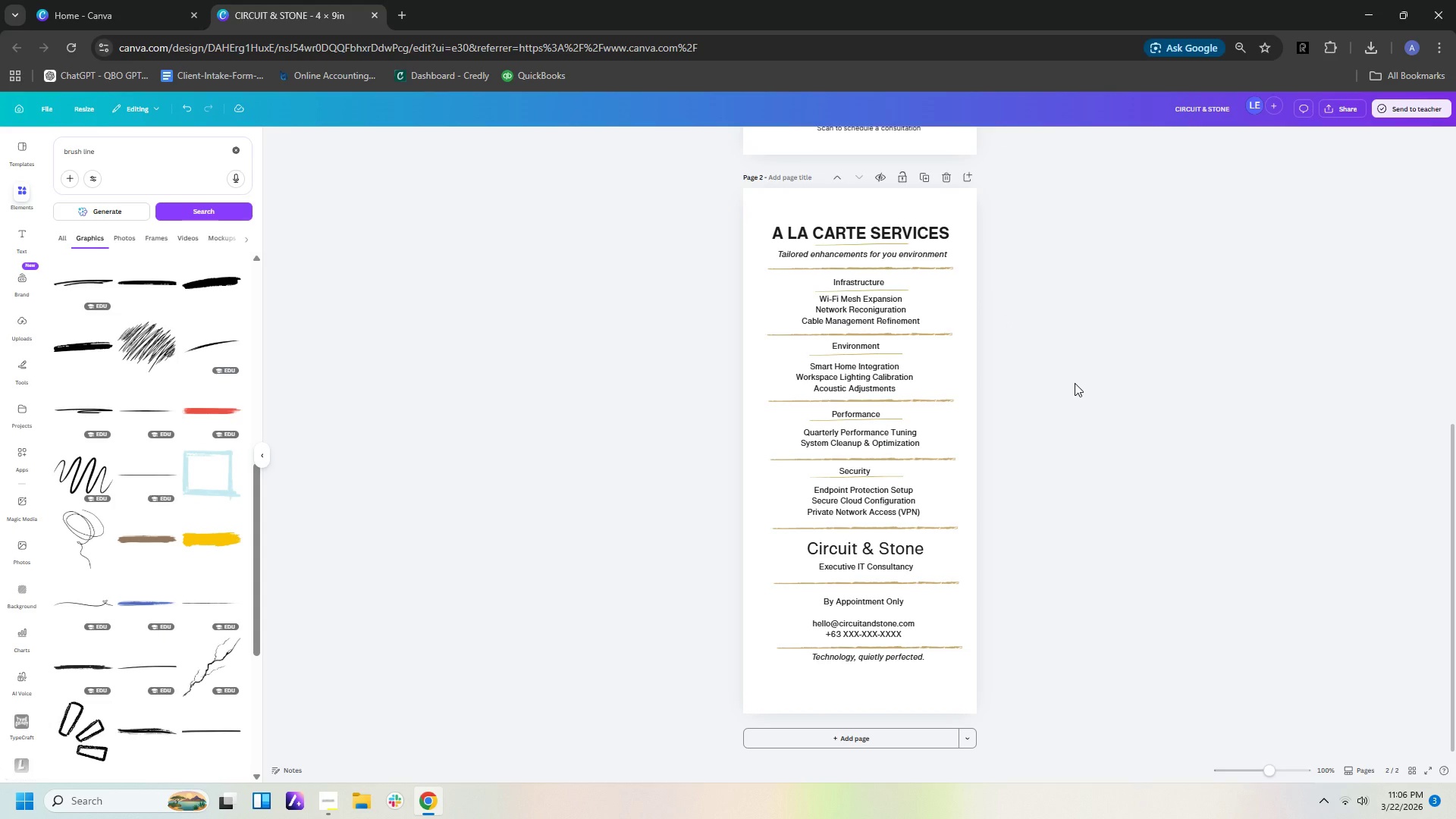 
left_click([893, 244])
 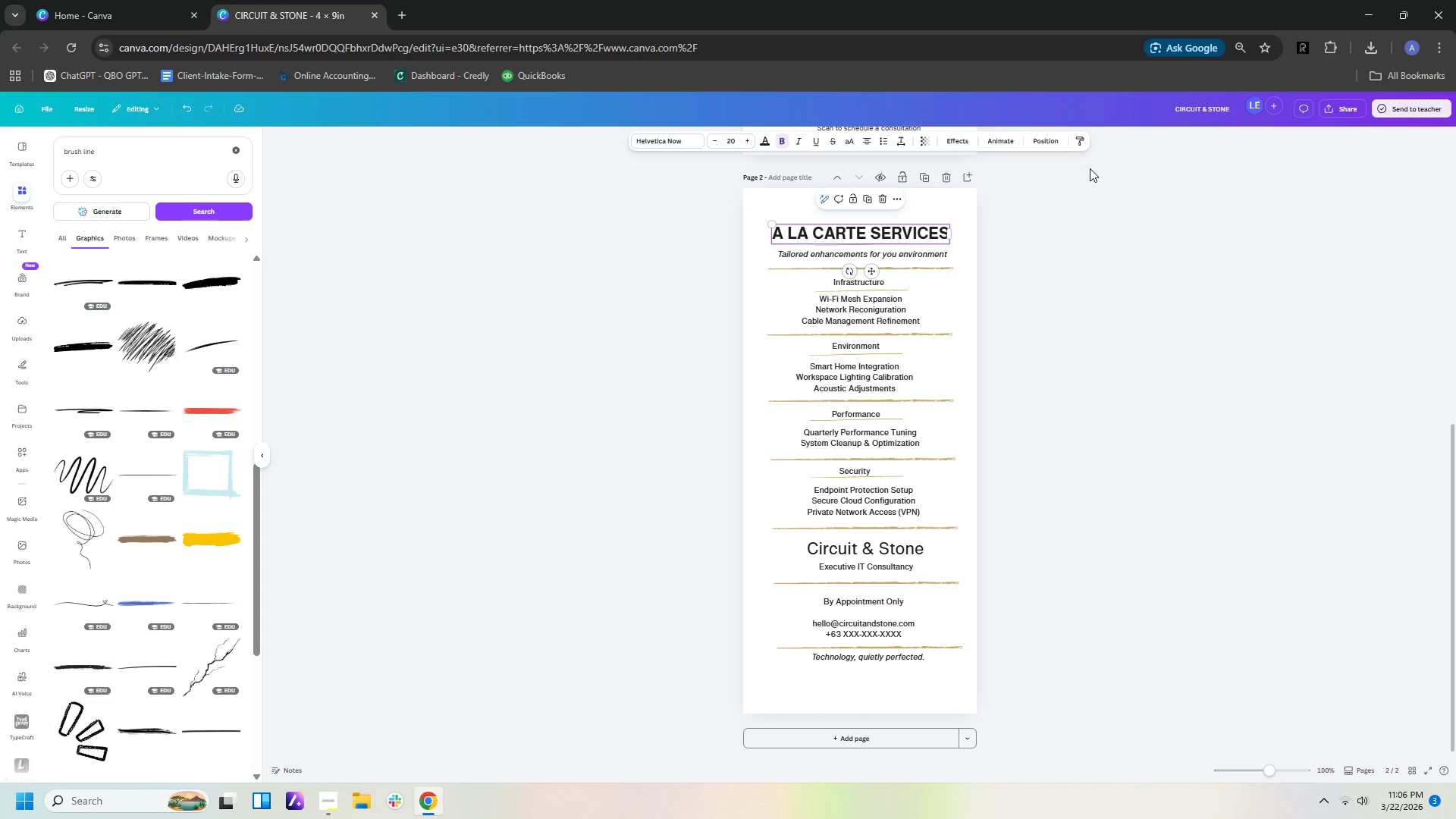 
left_click([1144, 206])
 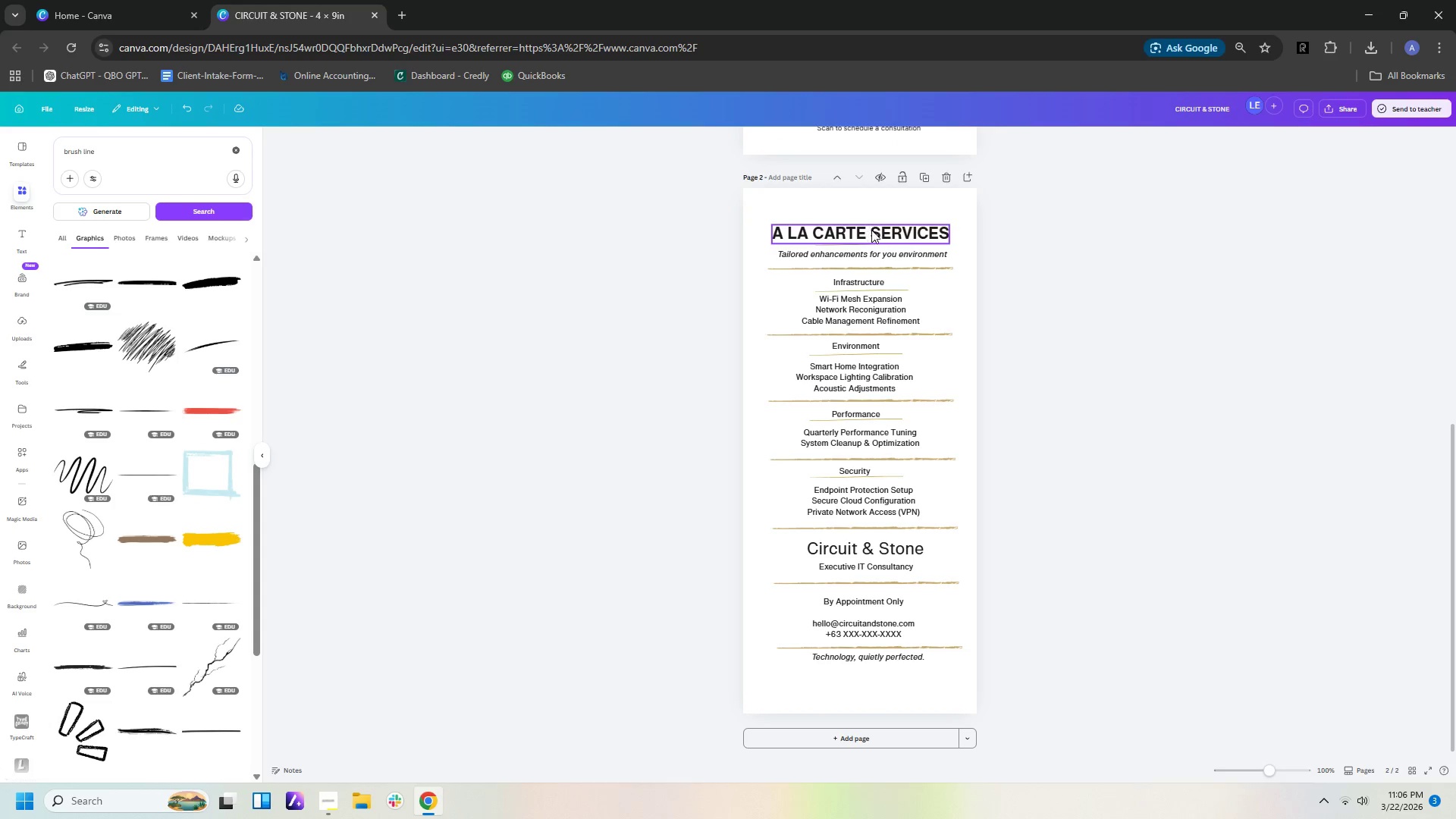 
left_click_drag(start_coordinate=[875, 232], to_coordinate=[881, 209])
 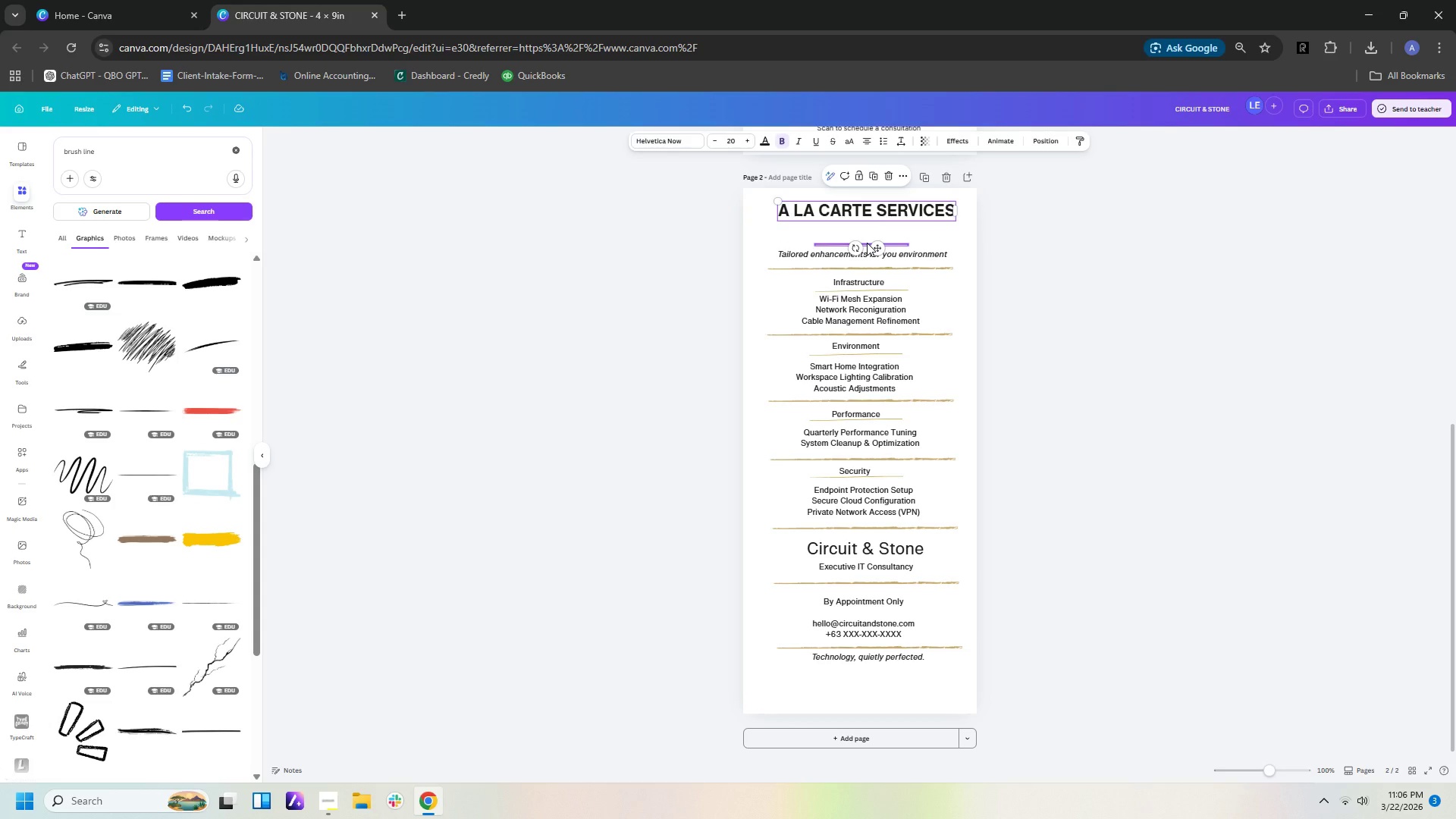 
left_click([867, 243])
 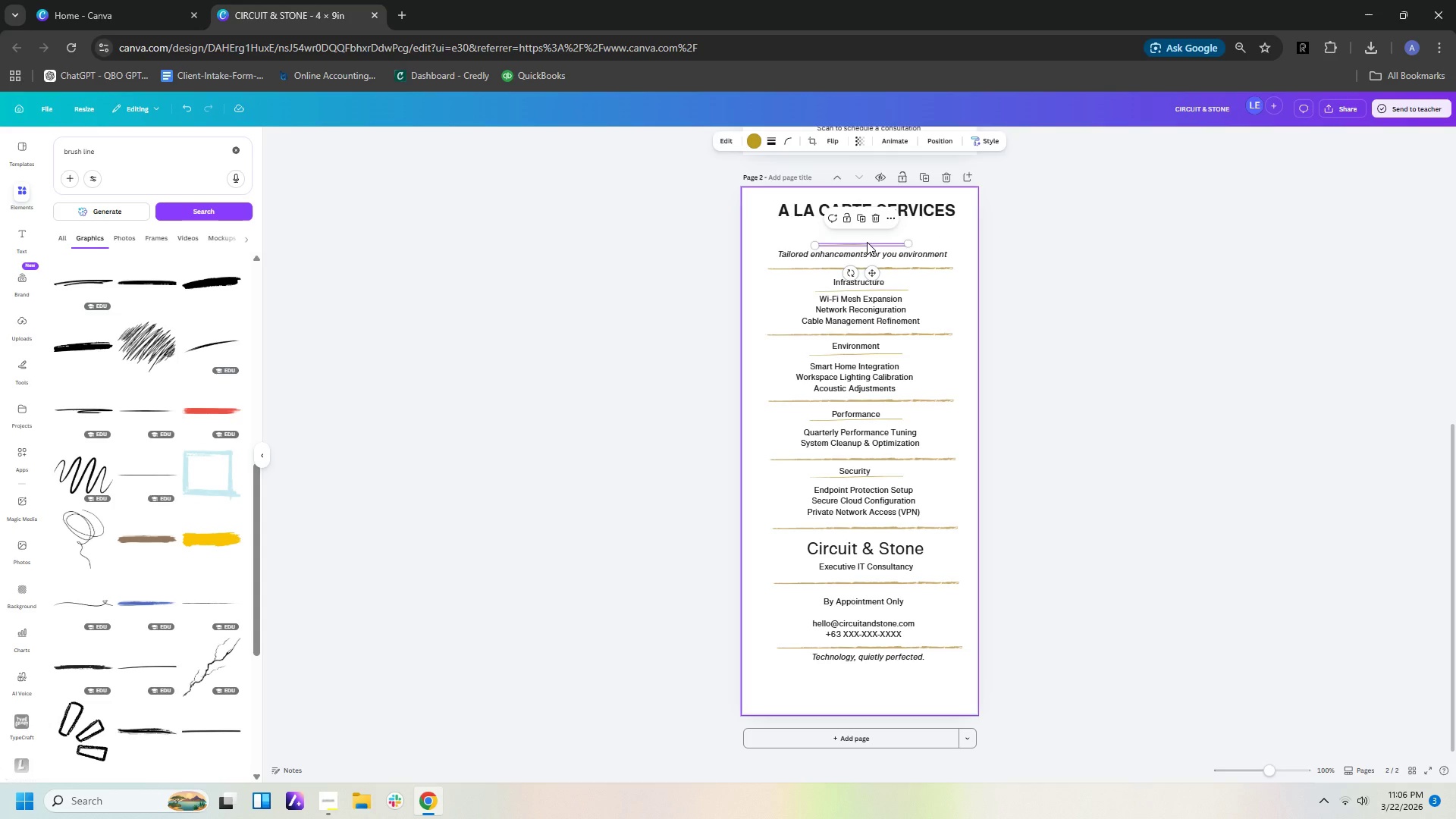 
key(Delete)
 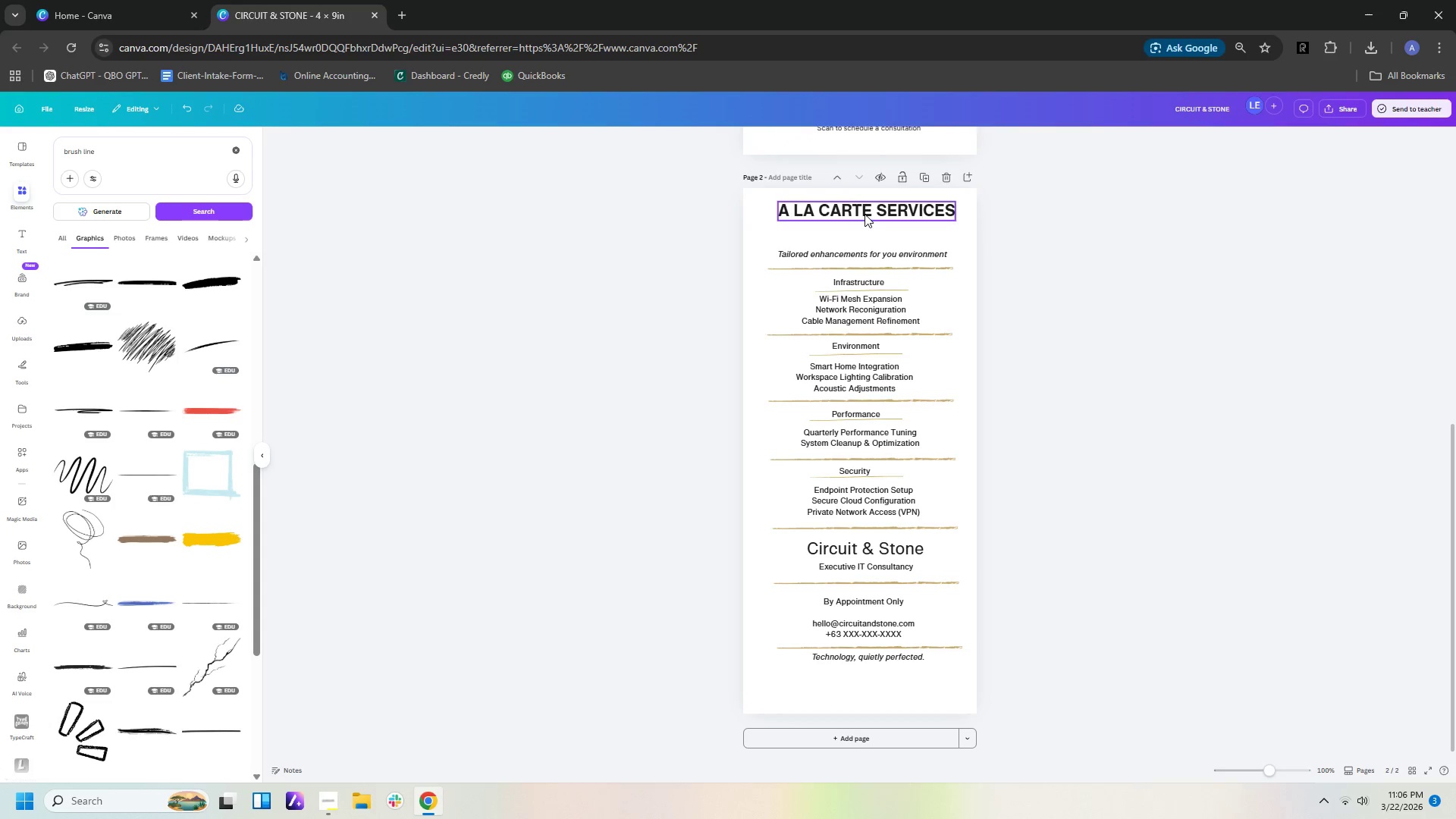 
left_click_drag(start_coordinate=[864, 209], to_coordinate=[860, 240])
 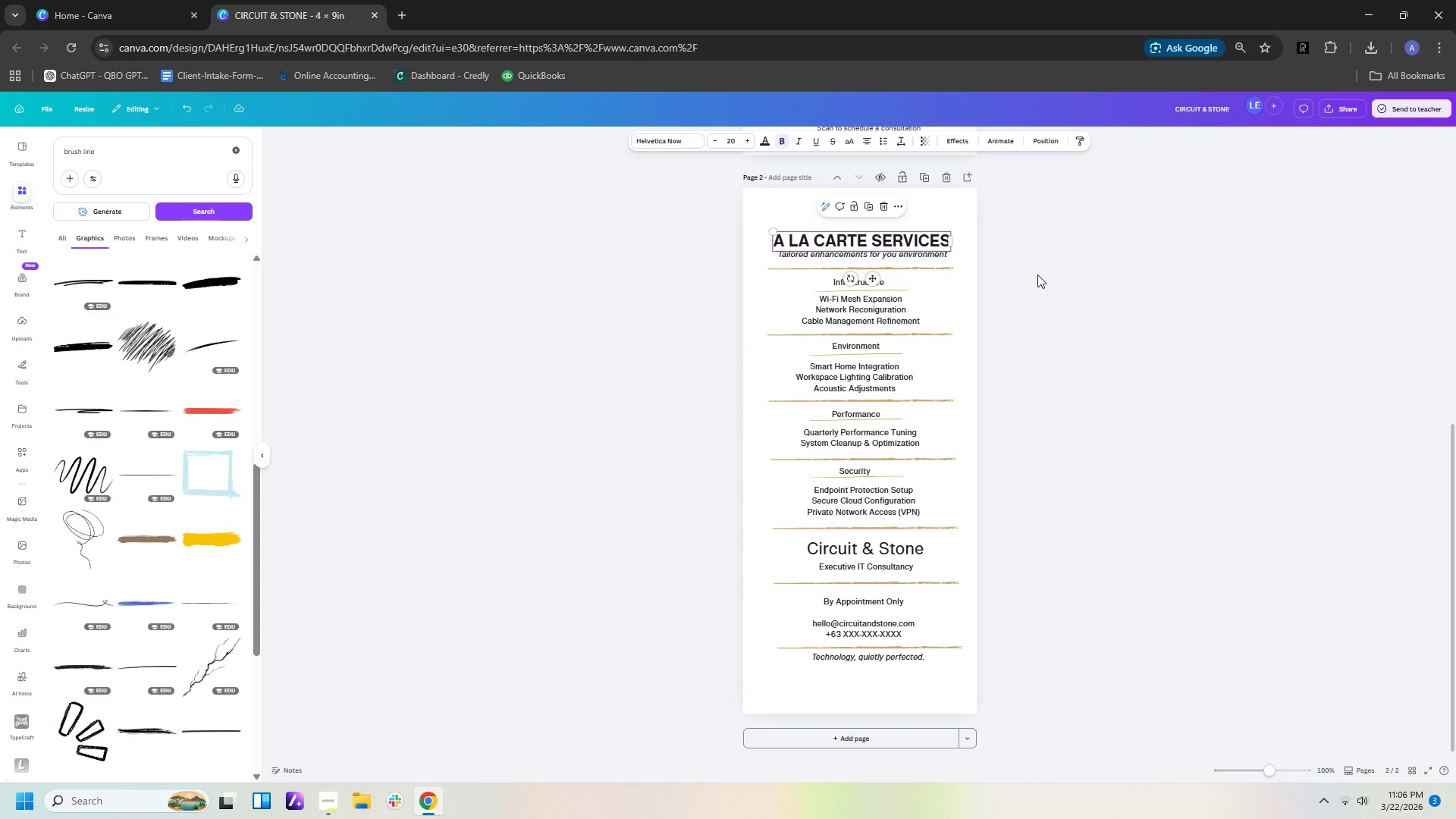 
left_click([1037, 275])
 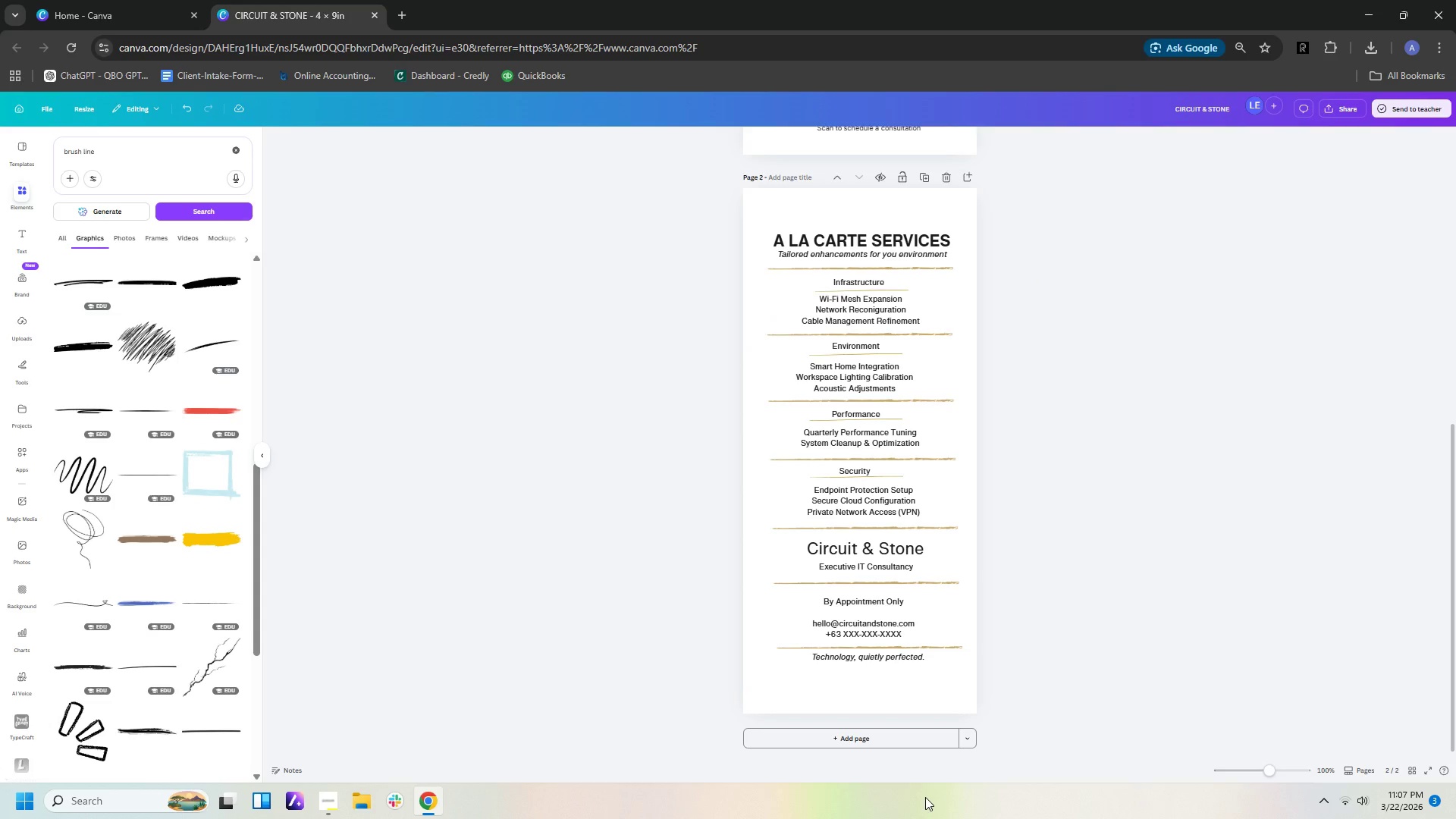 
wait(9.41)
 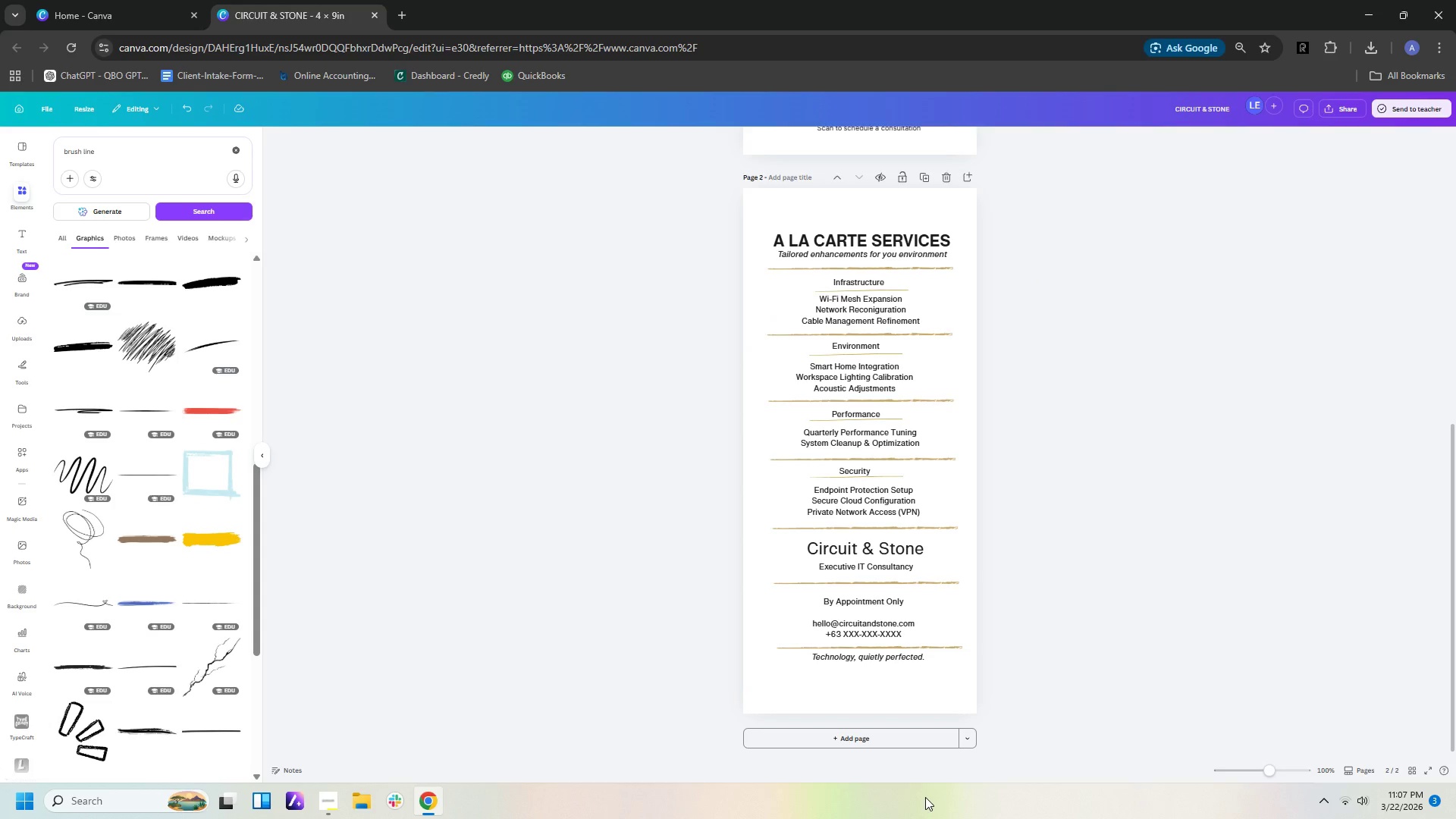 
left_click([874, 473])
 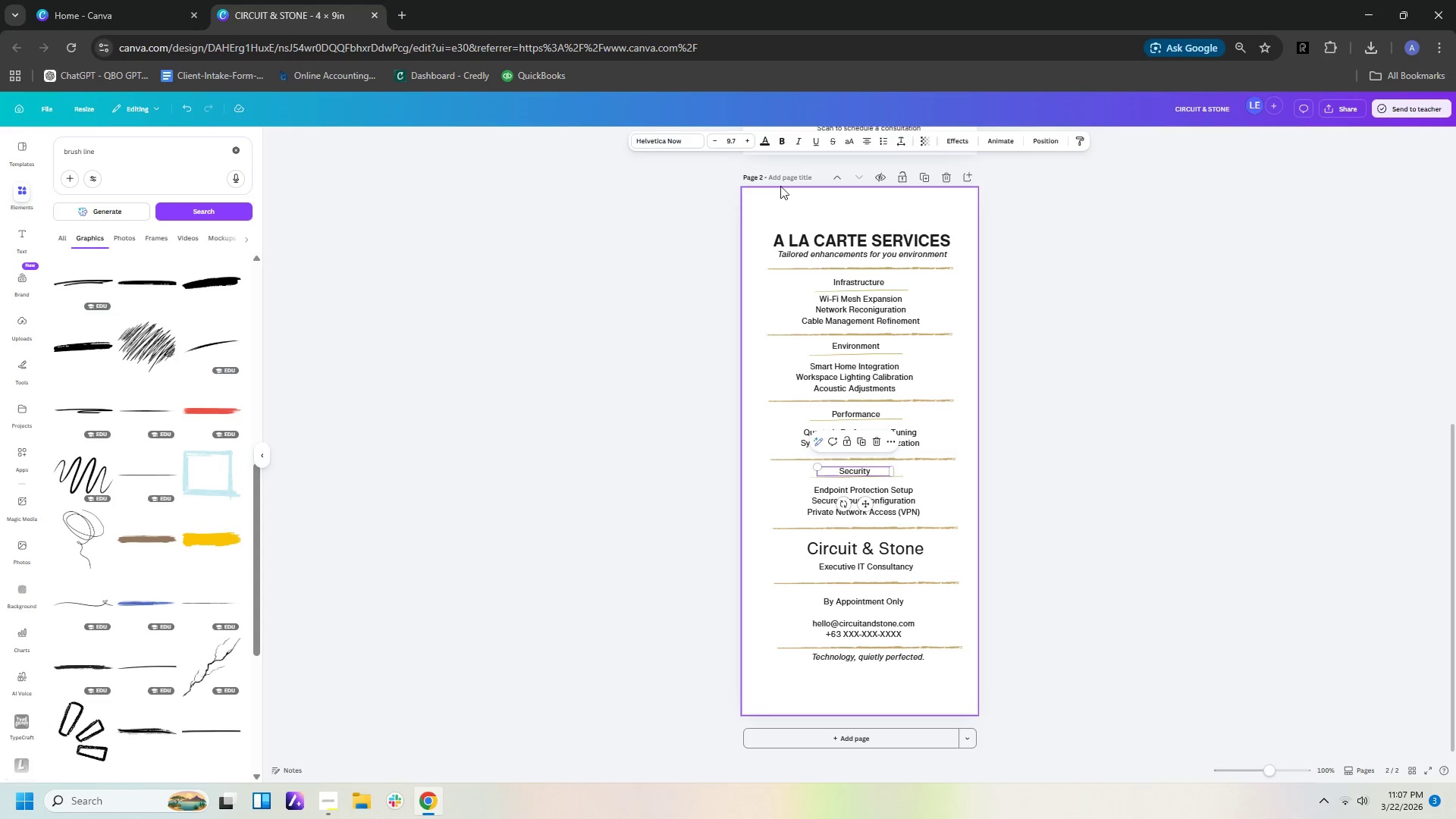 
left_click([764, 139])
 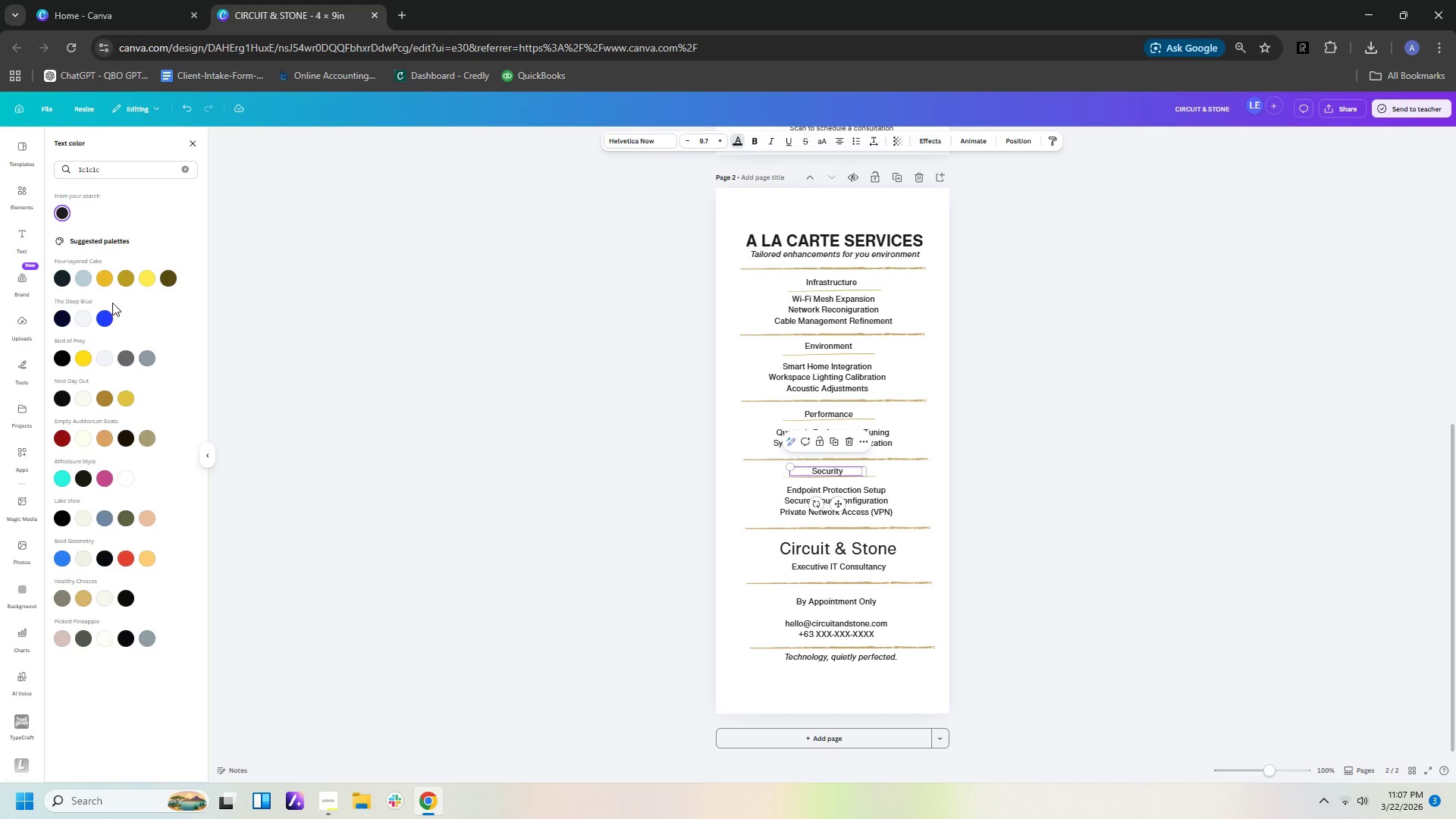 
left_click([121, 282])
 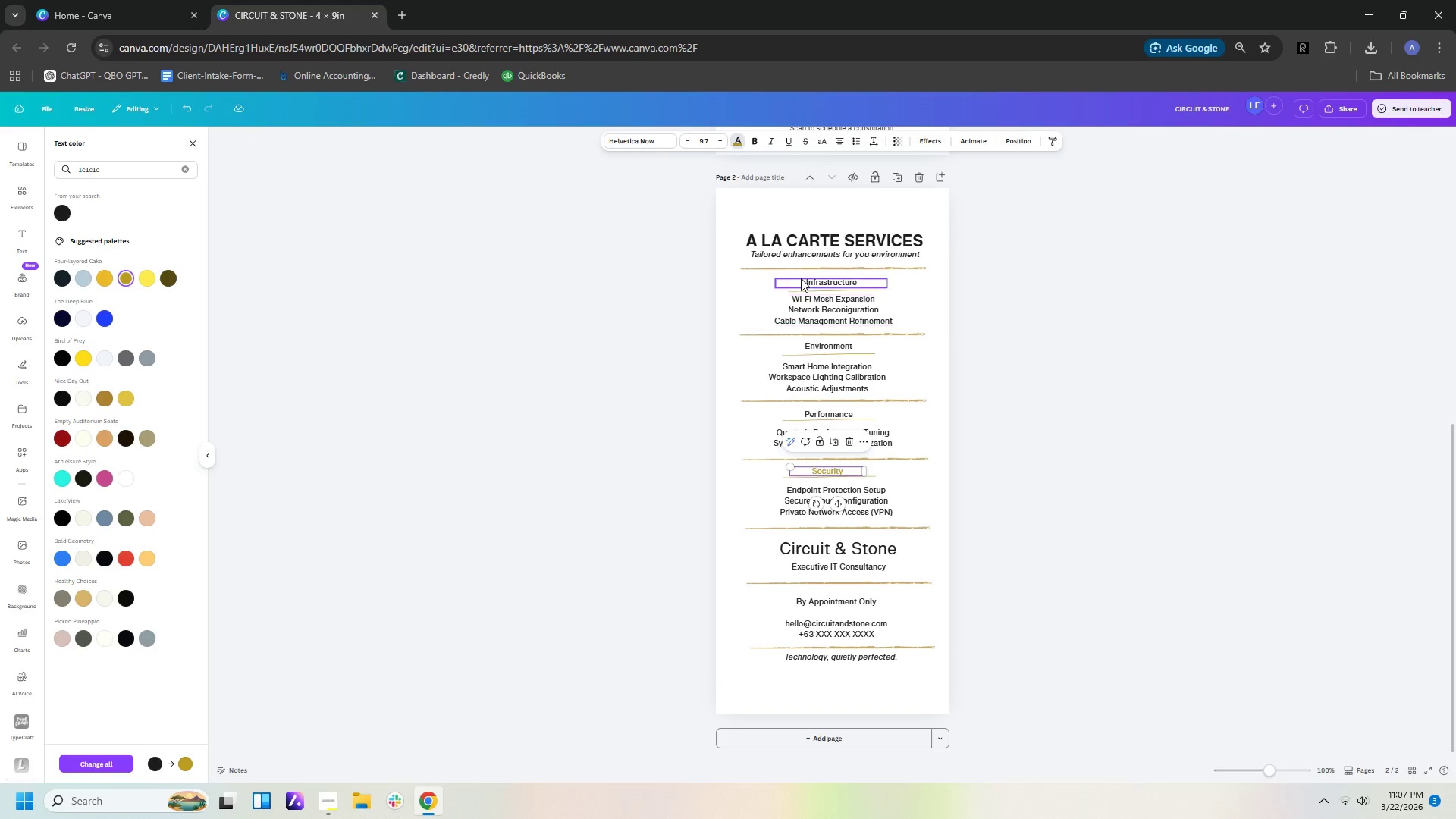 
left_click([808, 281])
 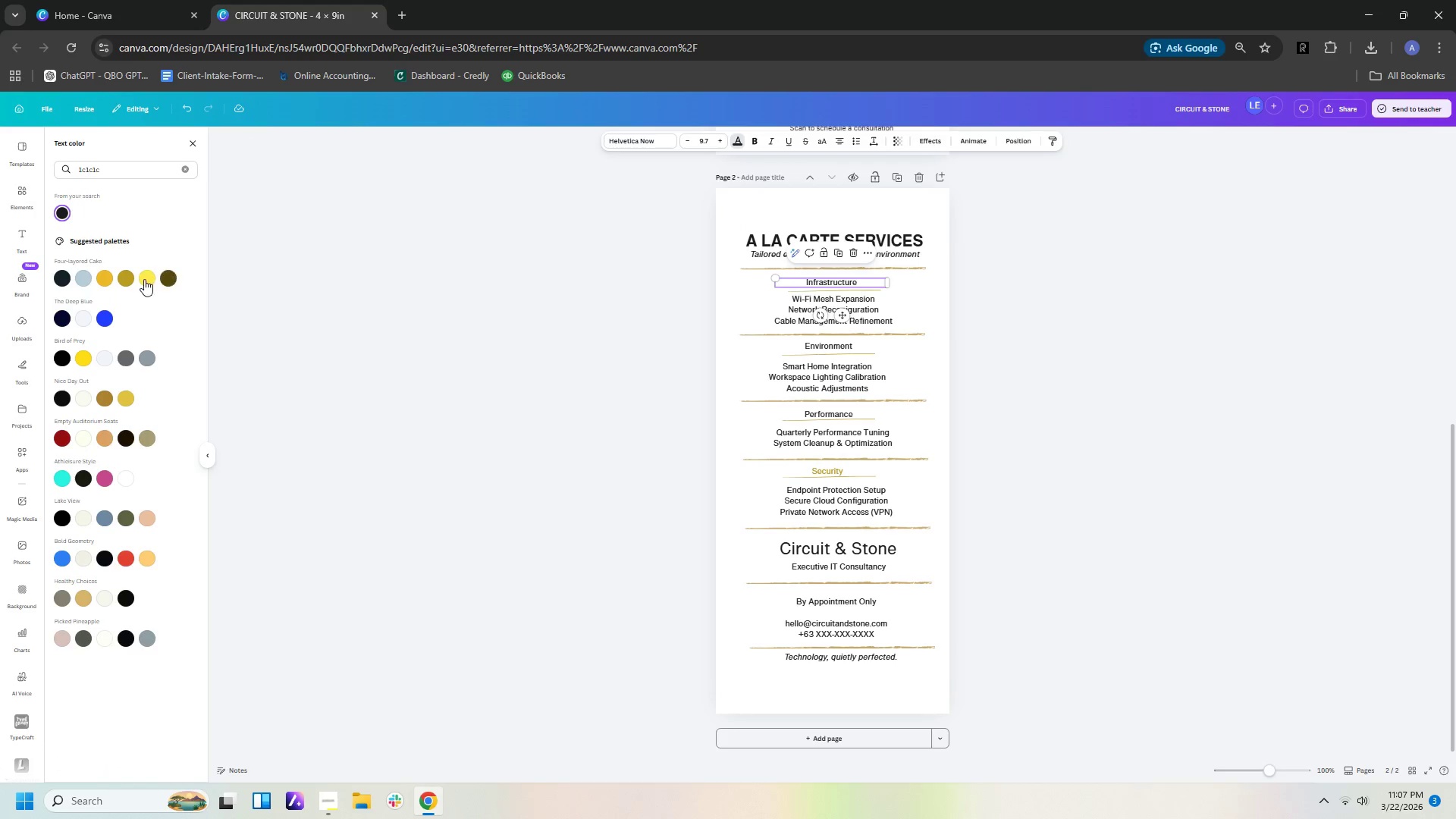 
left_click([124, 277])
 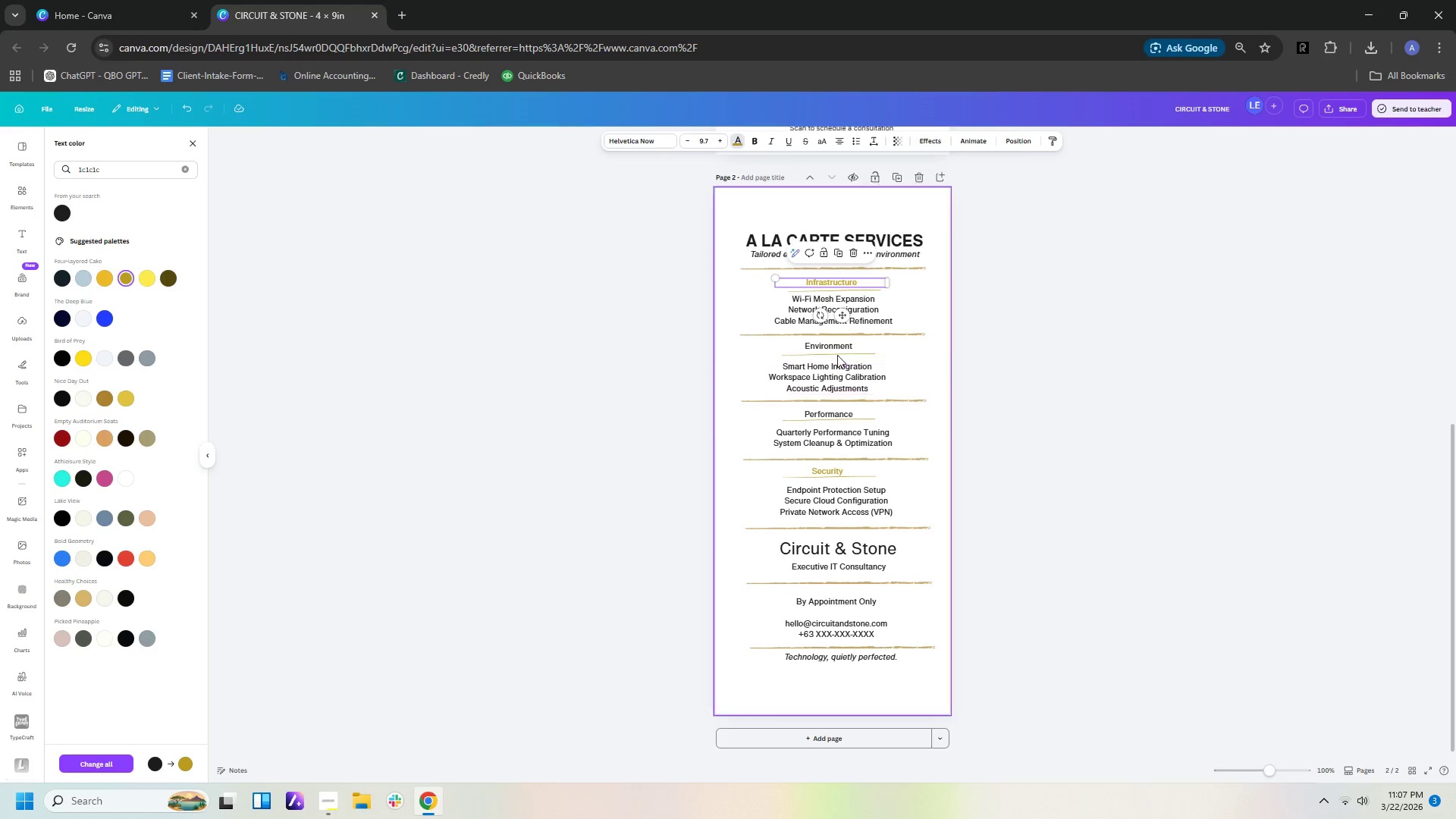 
left_click([831, 350])
 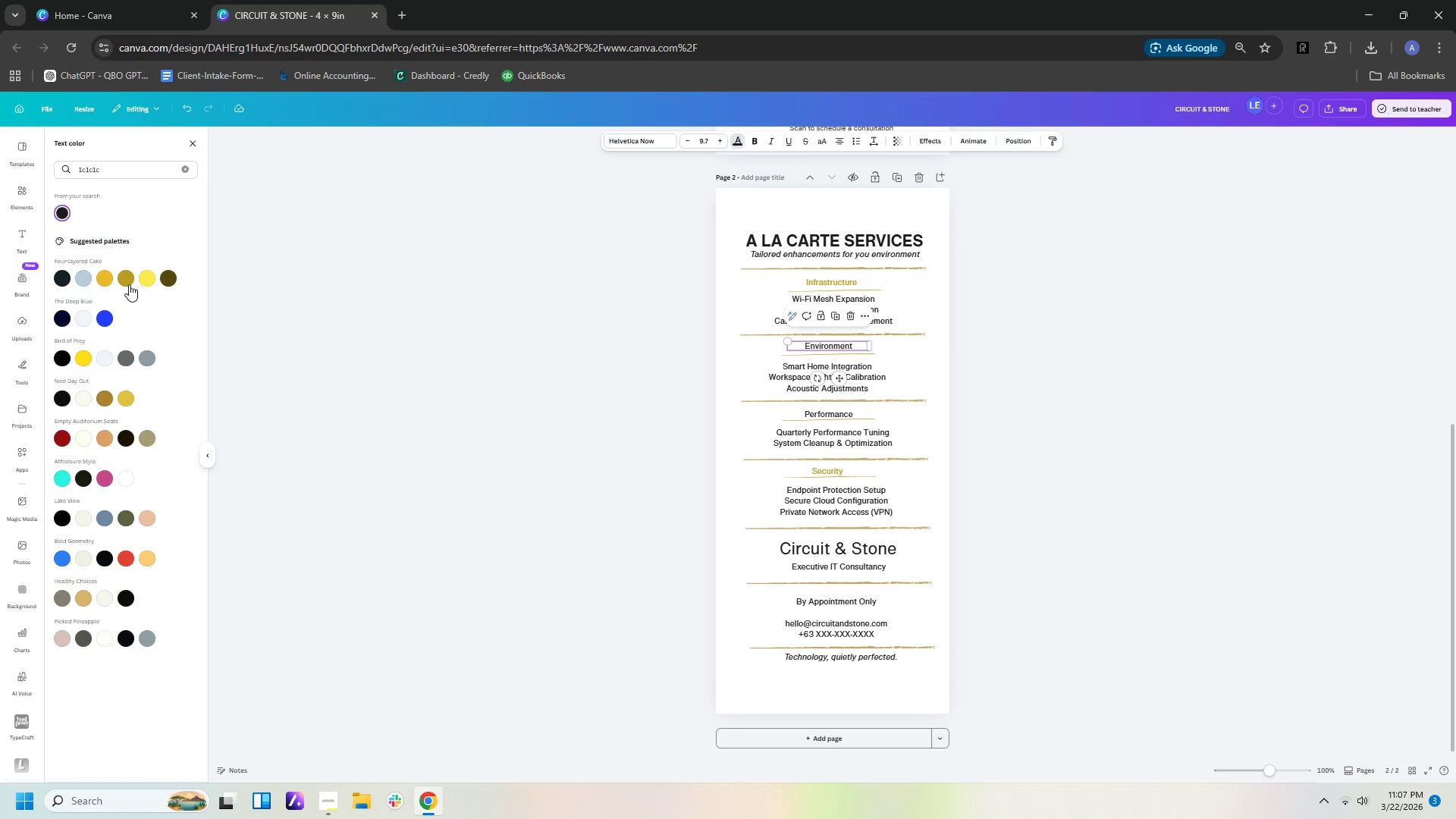 
left_click([128, 284])
 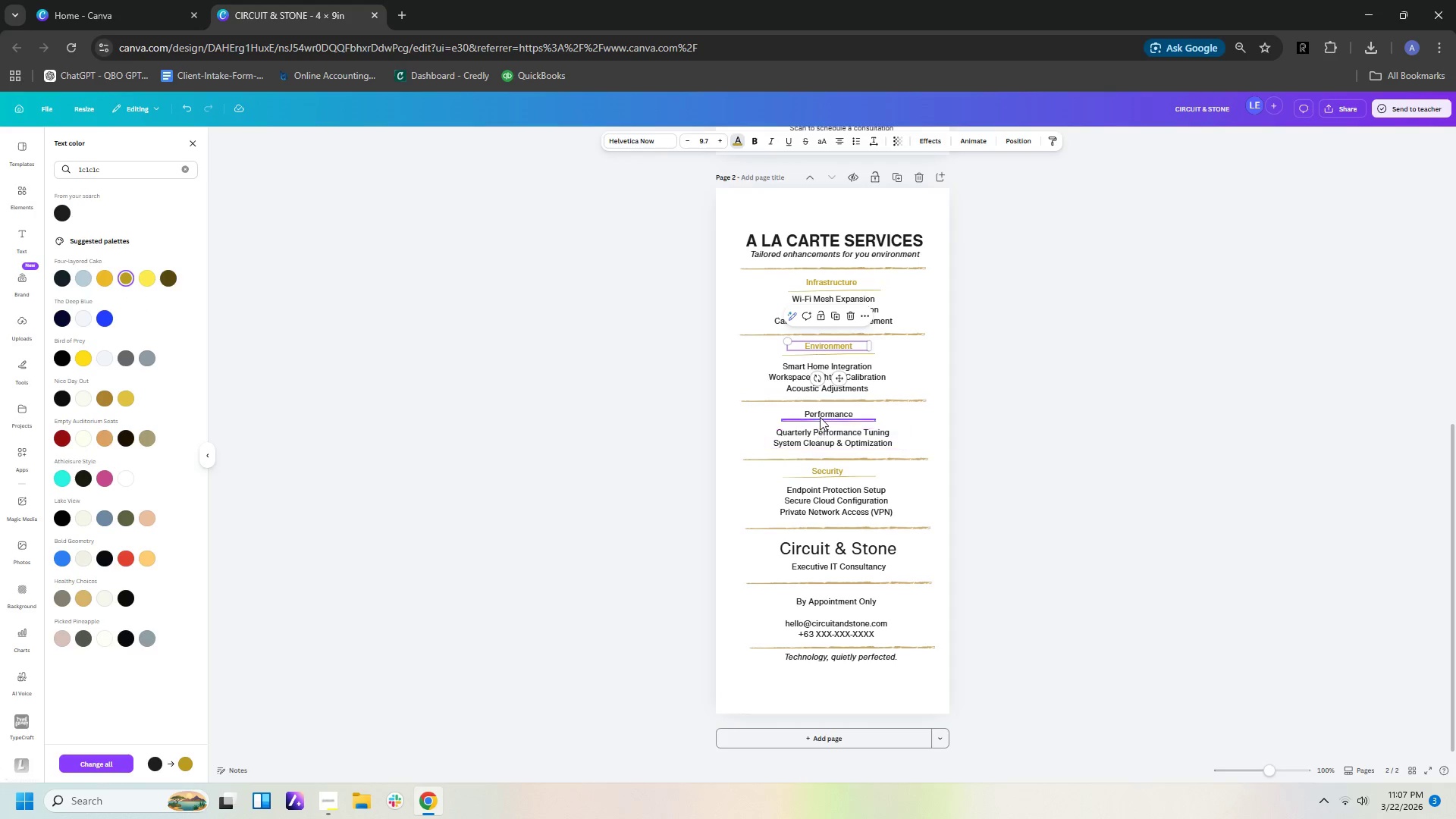 
left_click([820, 414])
 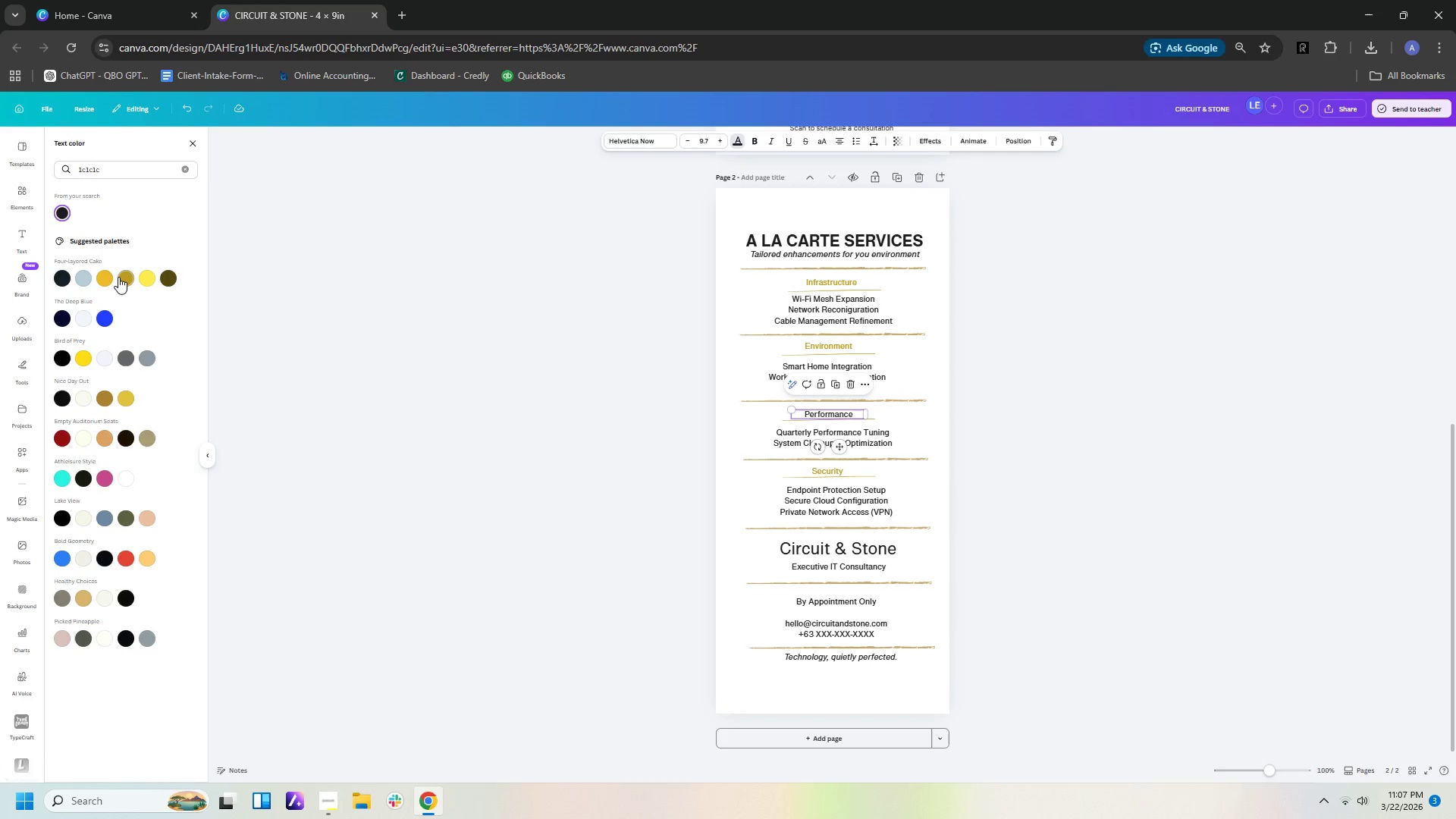 
double_click([363, 331])
 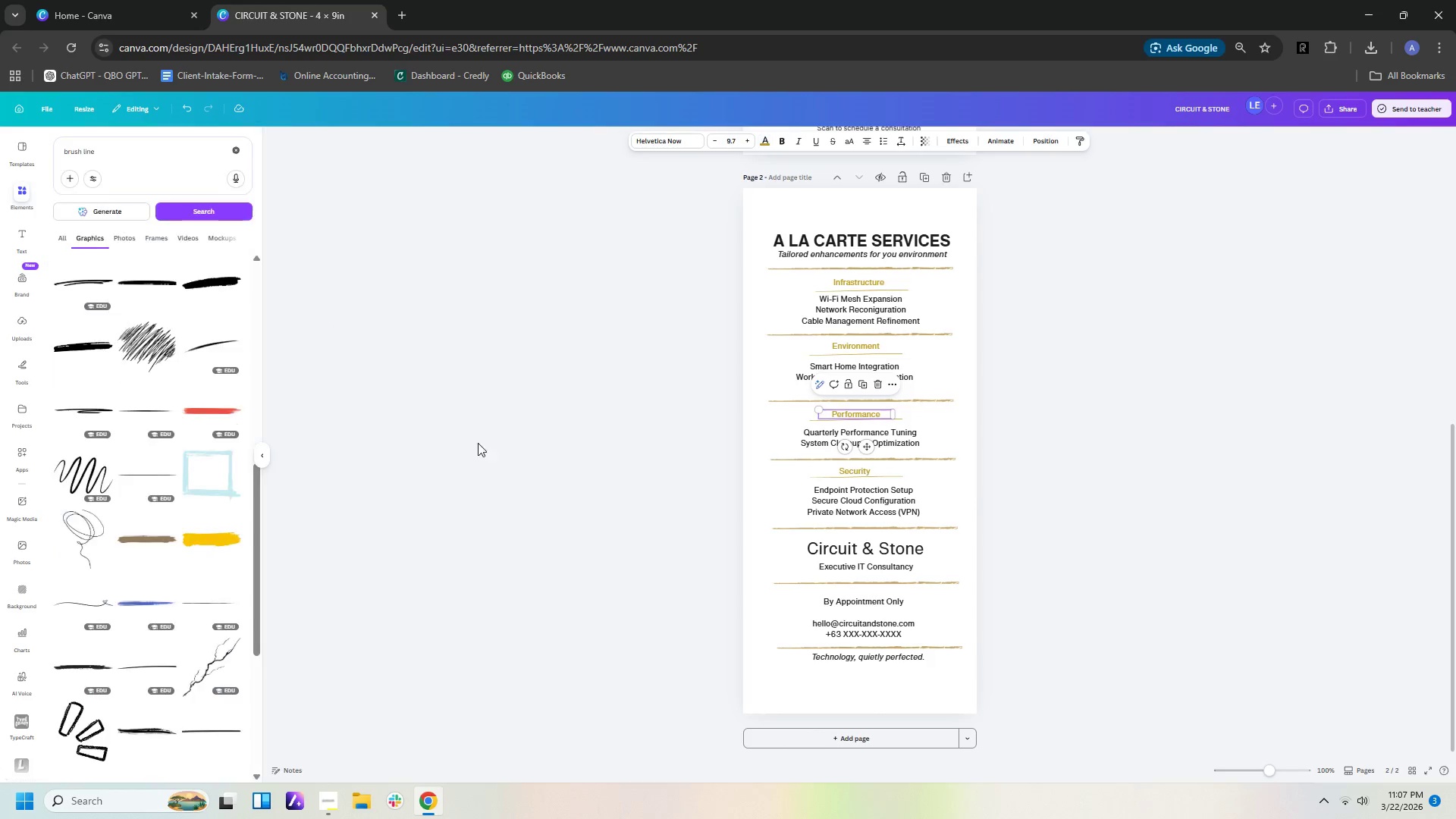 
left_click([482, 446])
 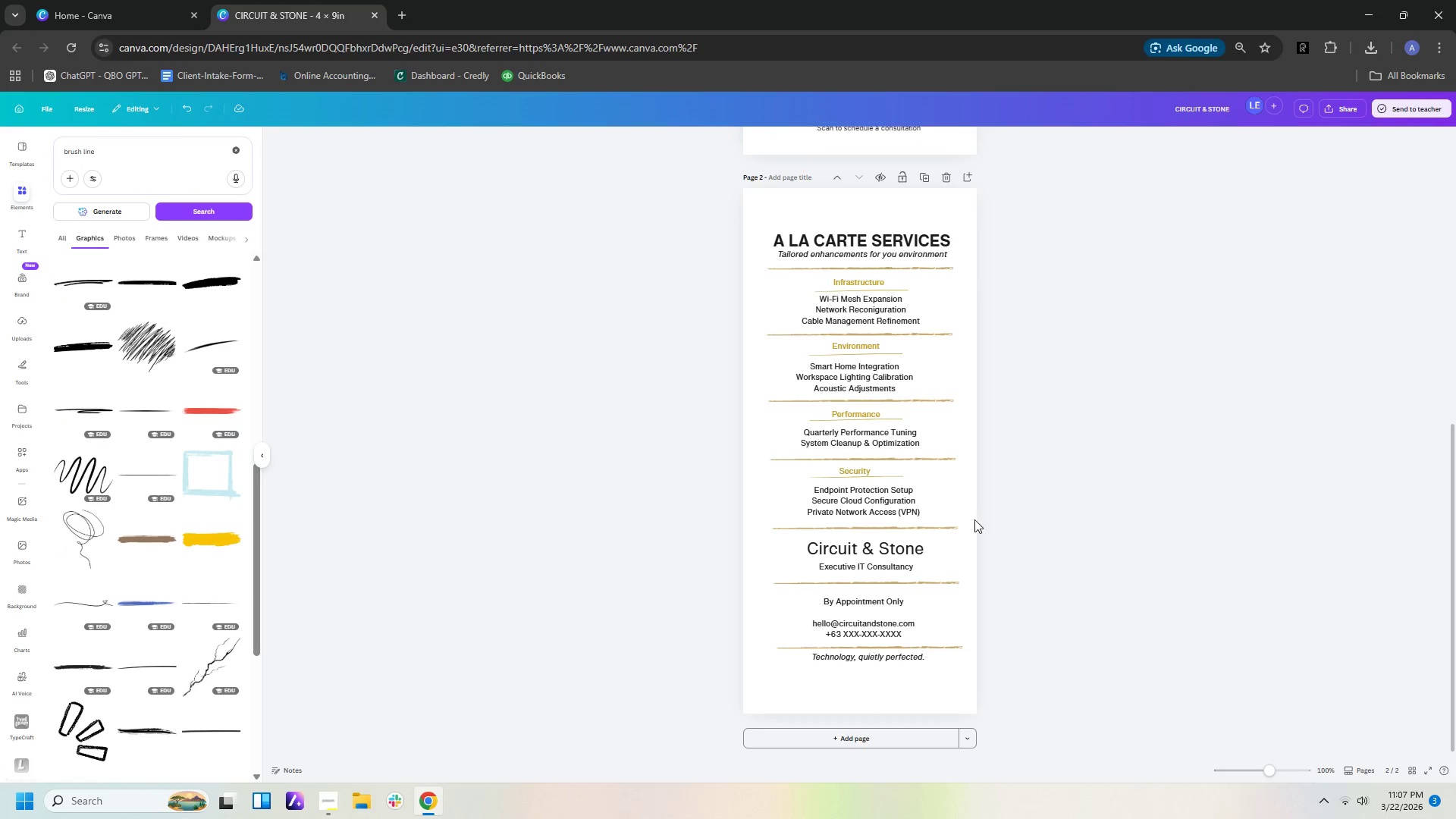 
left_click_drag(start_coordinate=[934, 472], to_coordinate=[844, 461])
 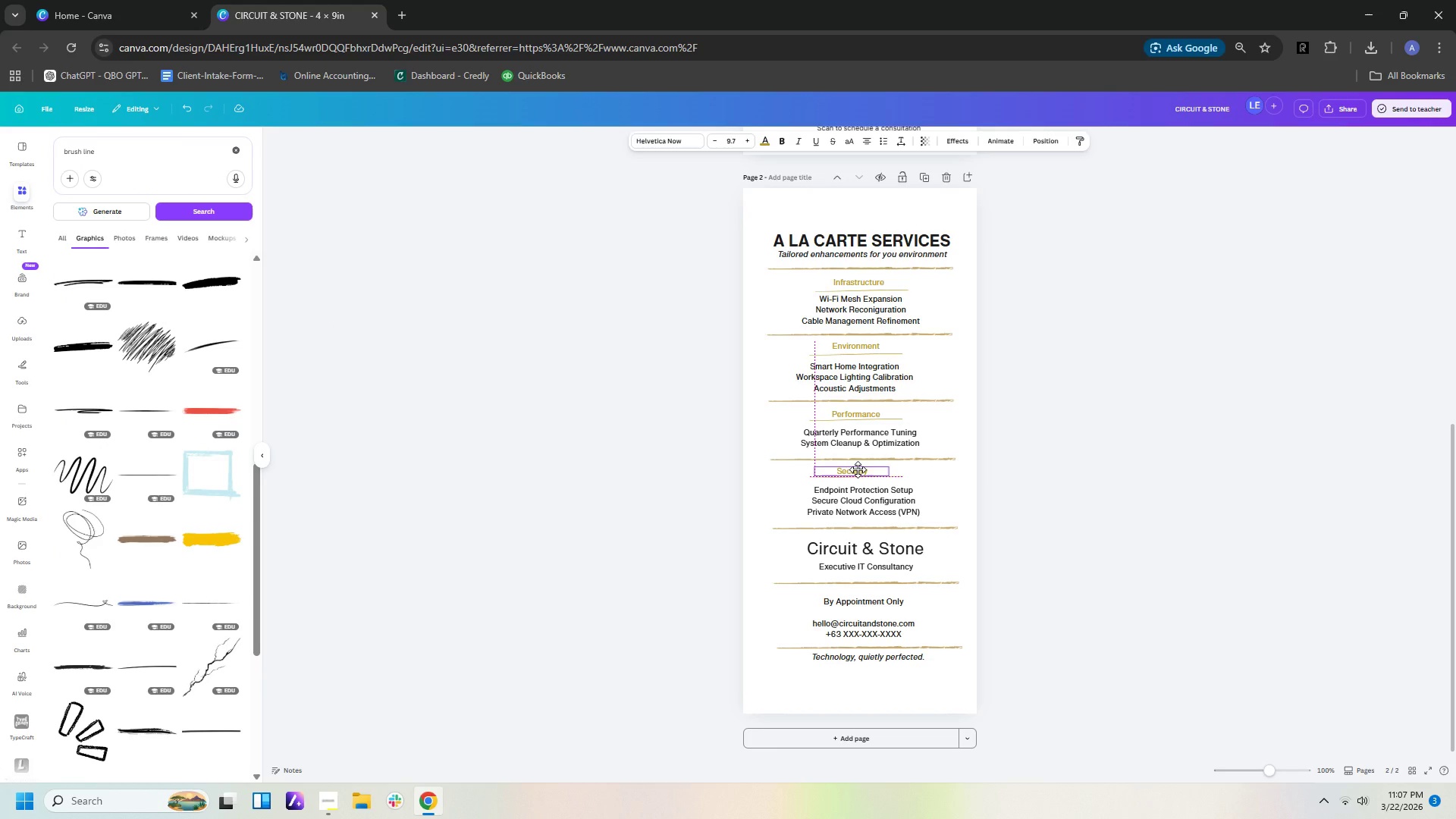 
left_click([1152, 491])
 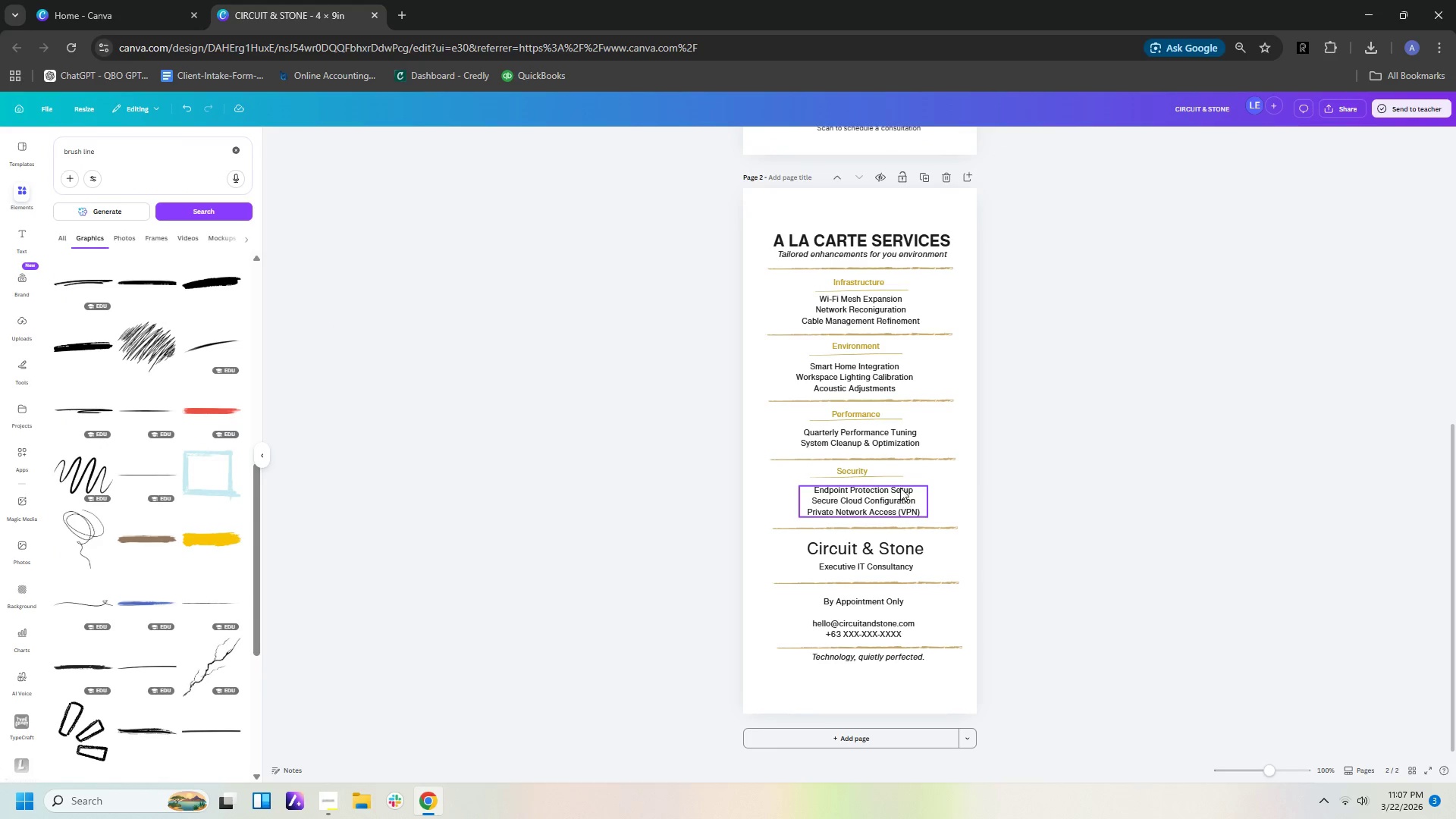 
left_click([896, 477])
 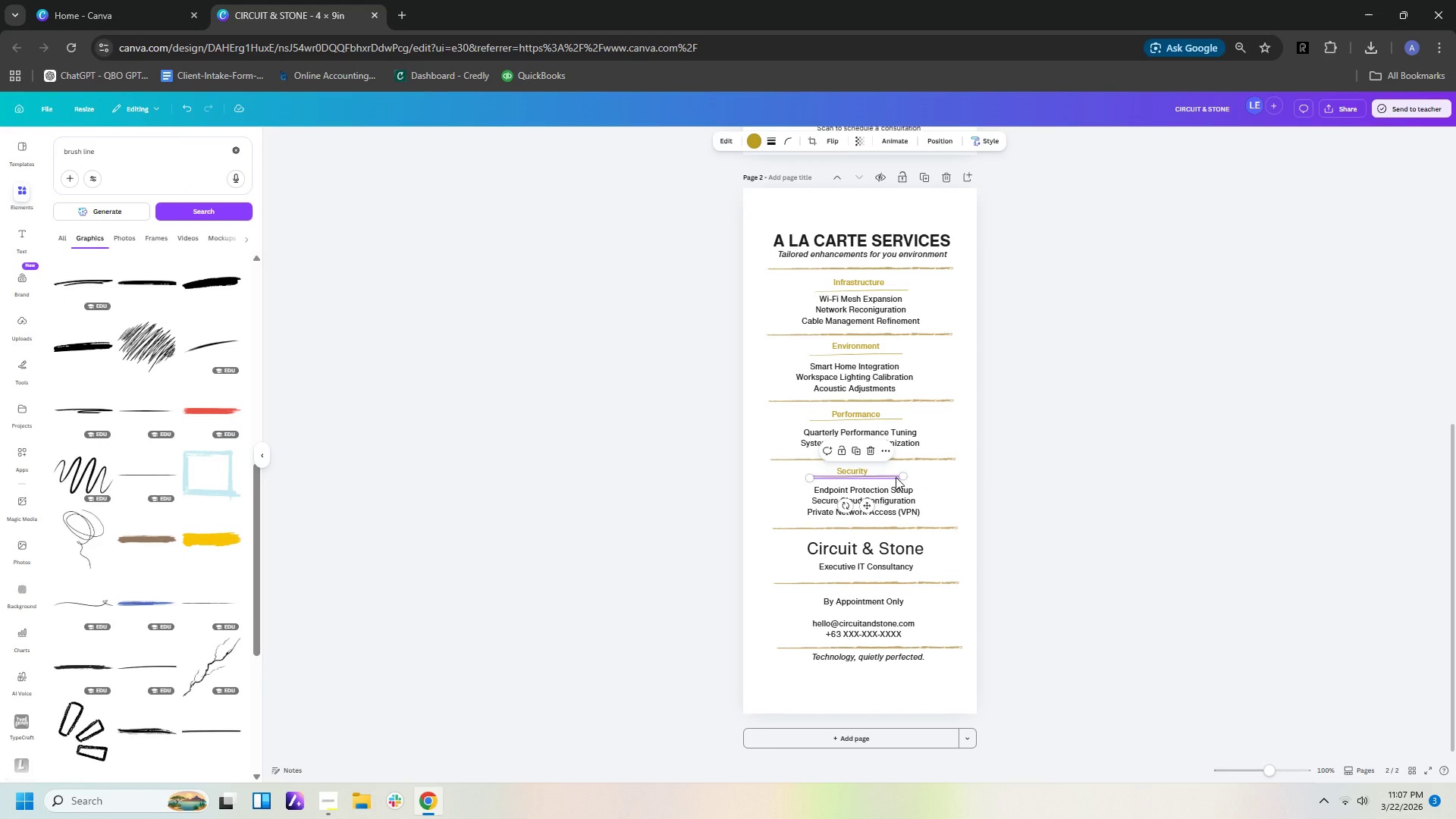 
left_click_drag(start_coordinate=[896, 477], to_coordinate=[888, 480])
 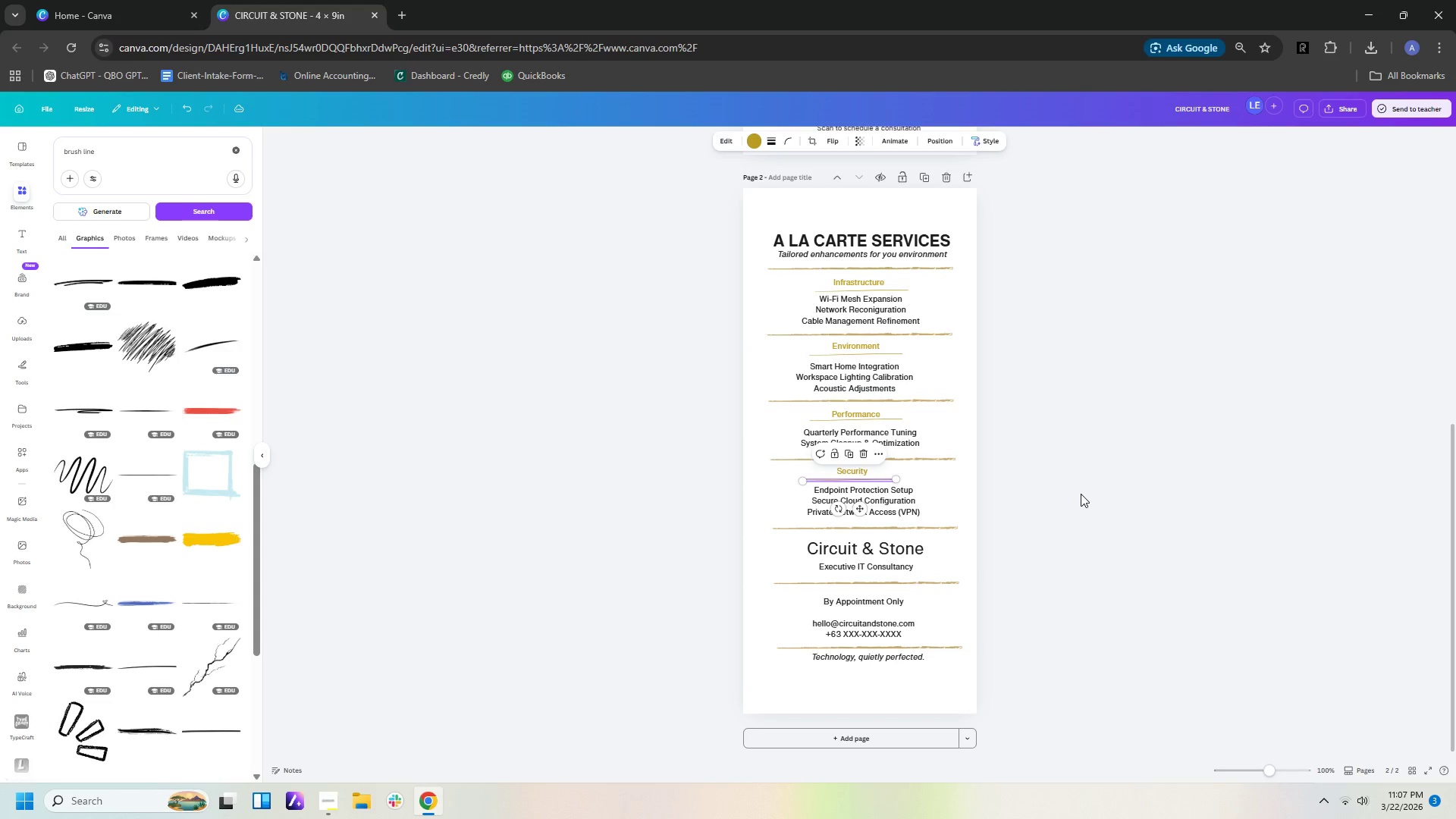 
left_click([1081, 494])
 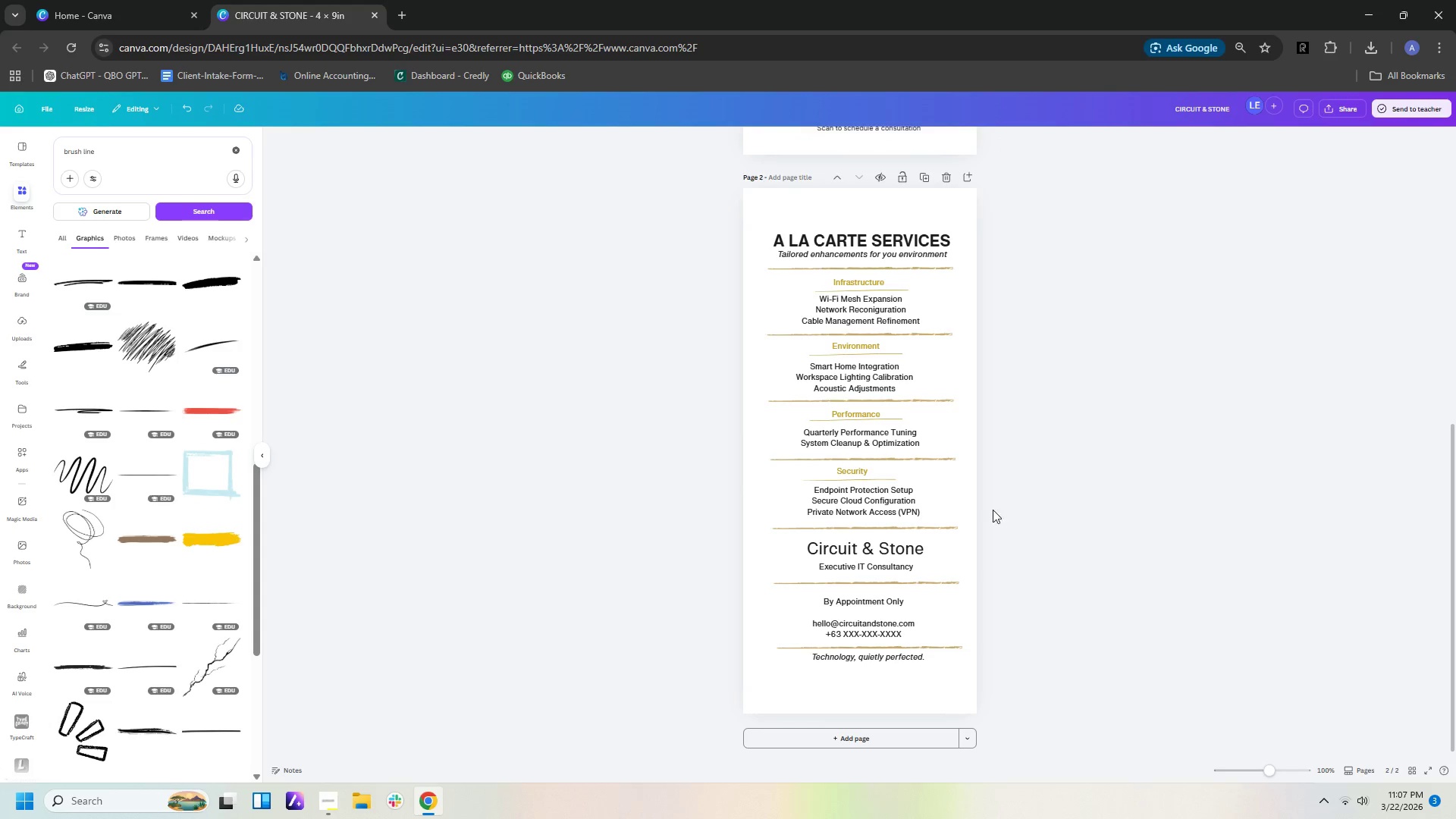 
left_click([1053, 514])
 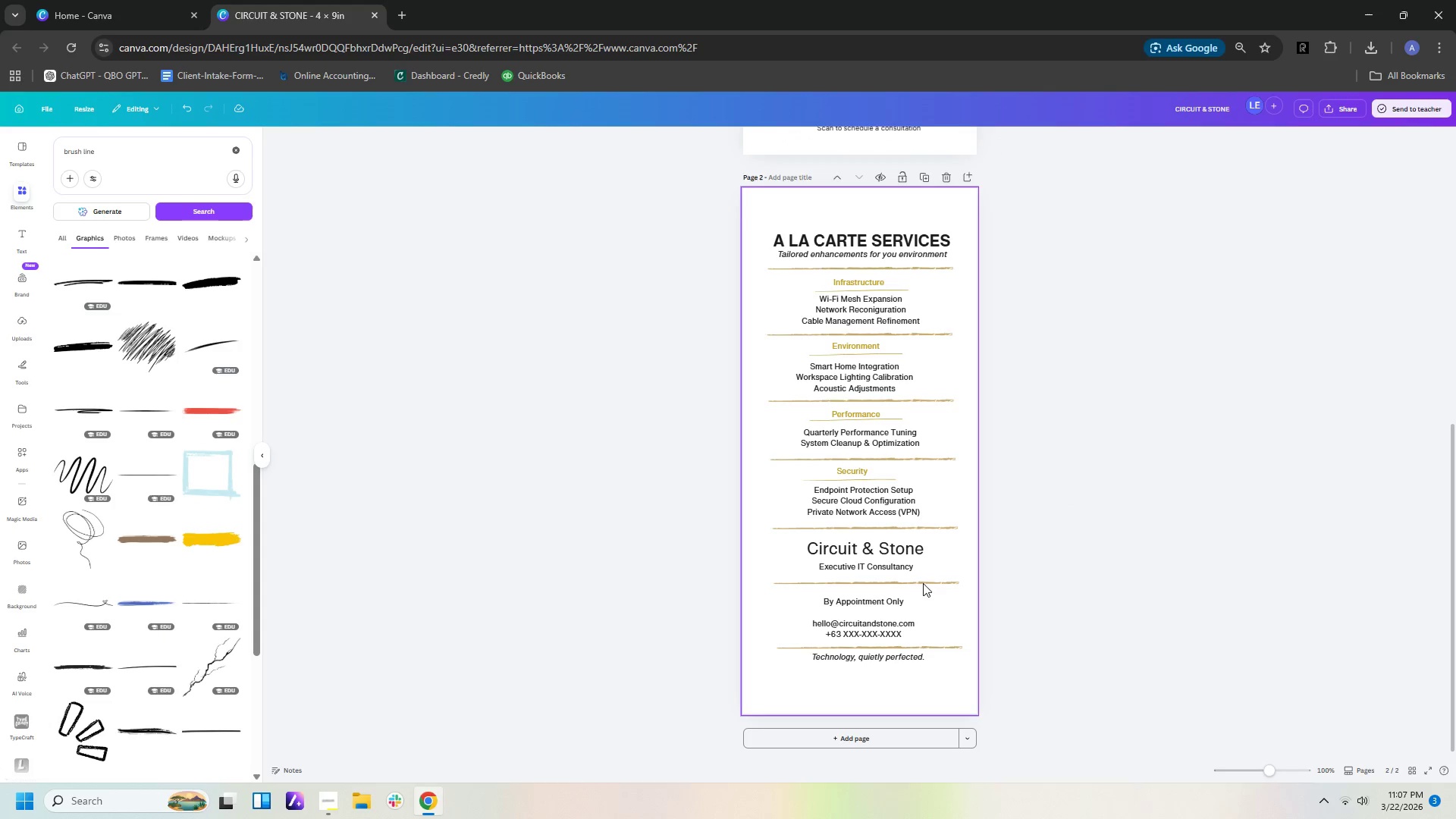 
left_click_drag(start_coordinate=[942, 572], to_coordinate=[836, 554])
 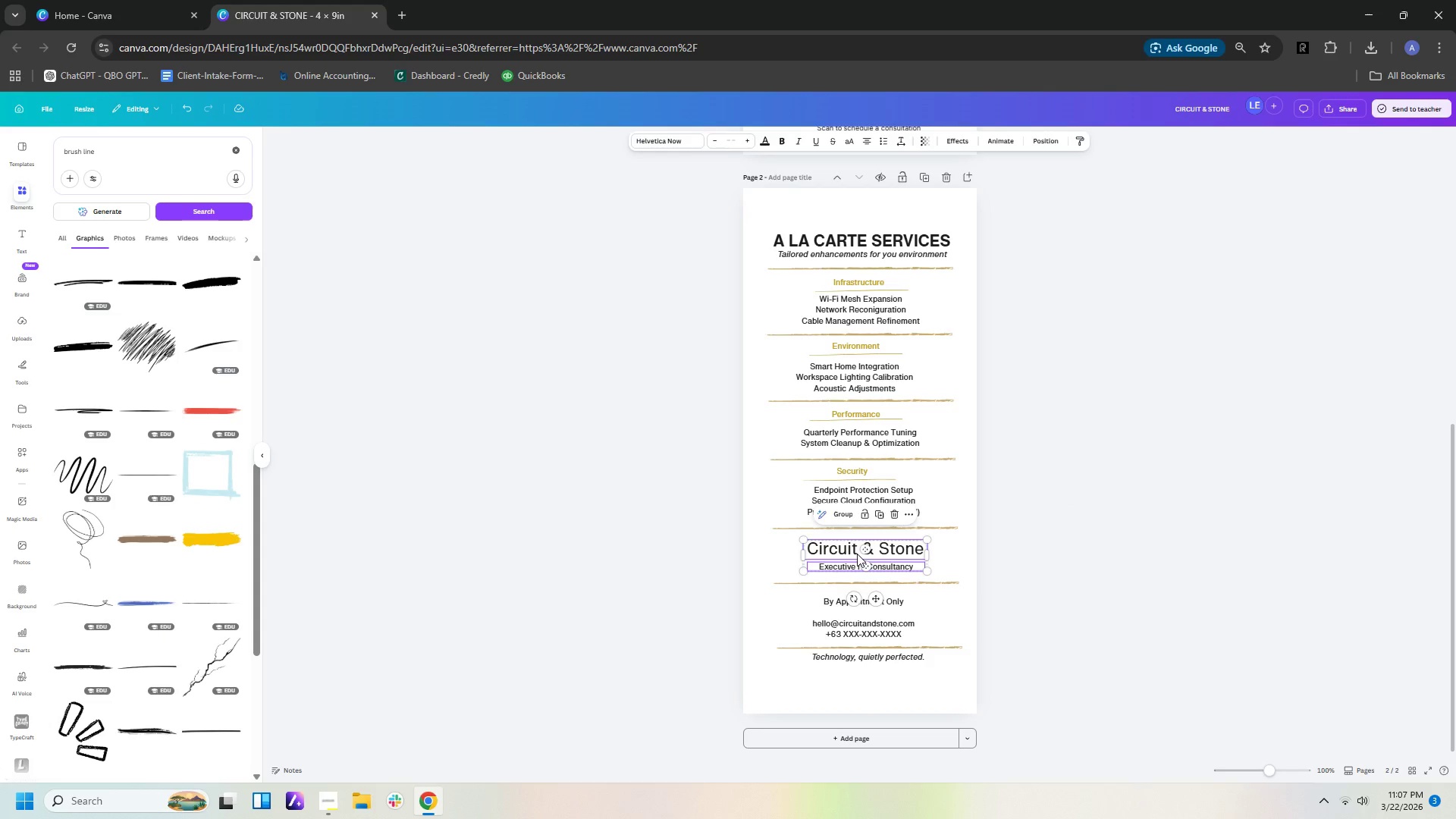 
left_click_drag(start_coordinate=[857, 554], to_coordinate=[852, 554])
 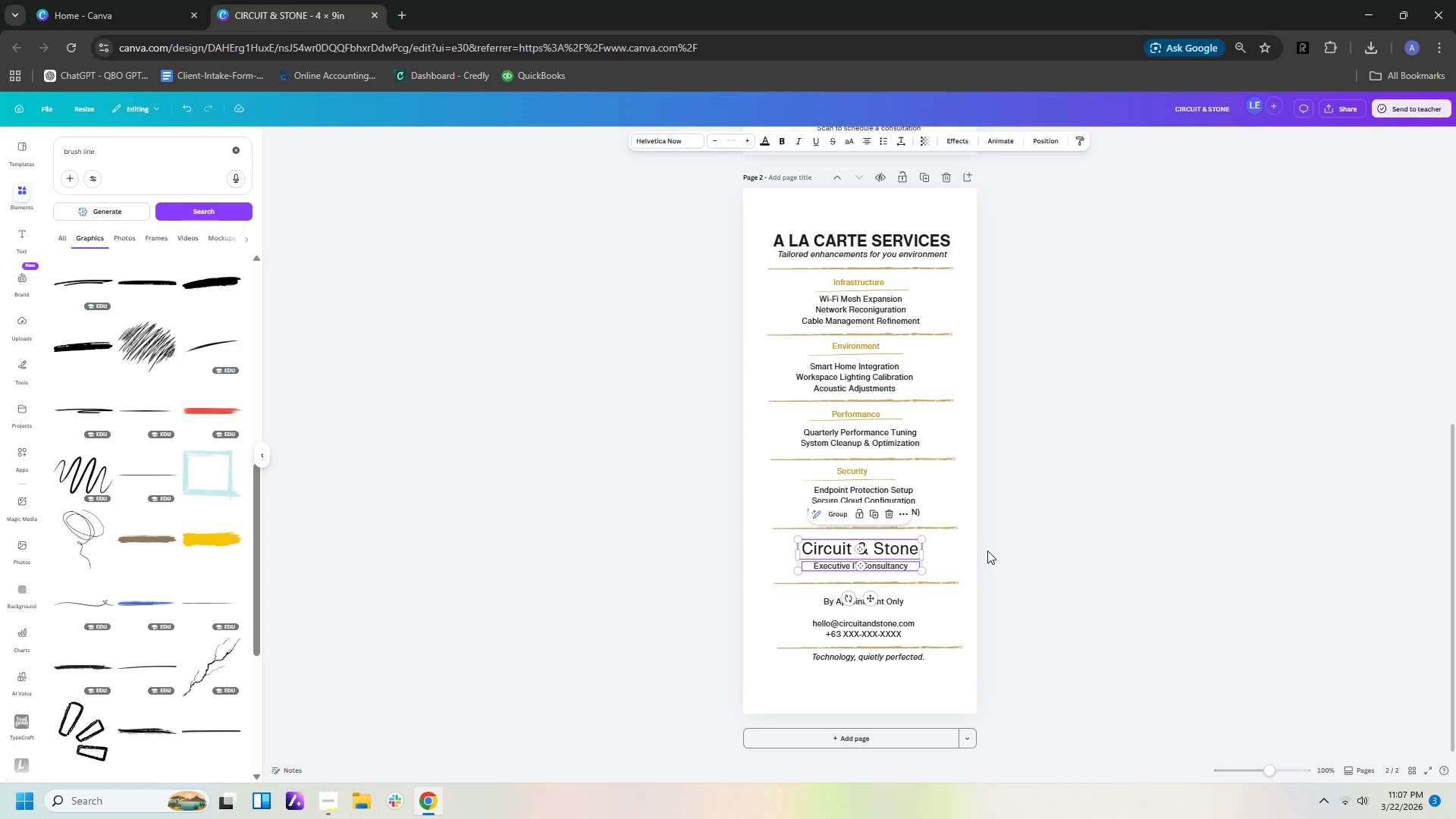 
left_click([990, 550])
 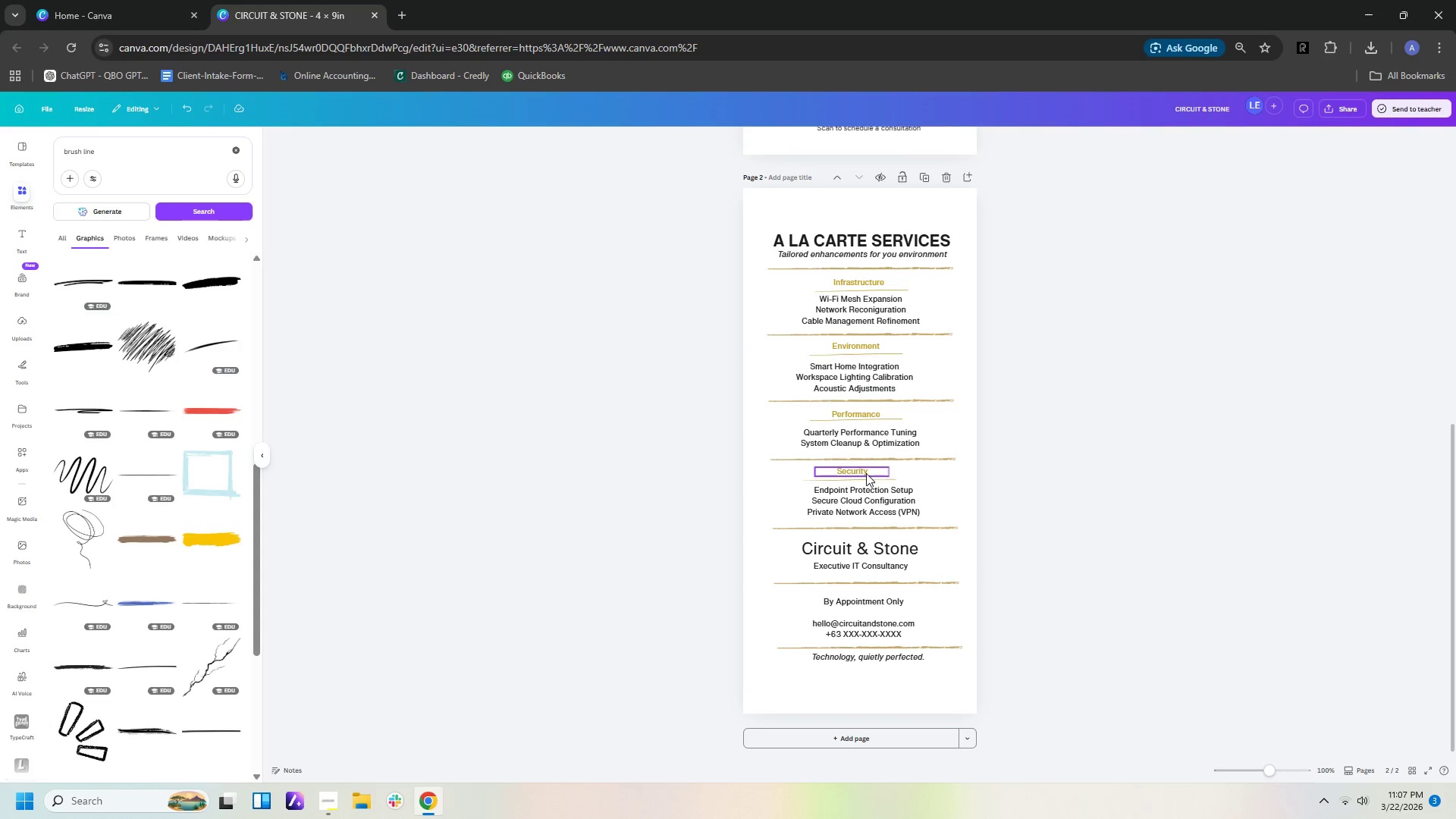 
left_click_drag(start_coordinate=[862, 473], to_coordinate=[866, 473])
 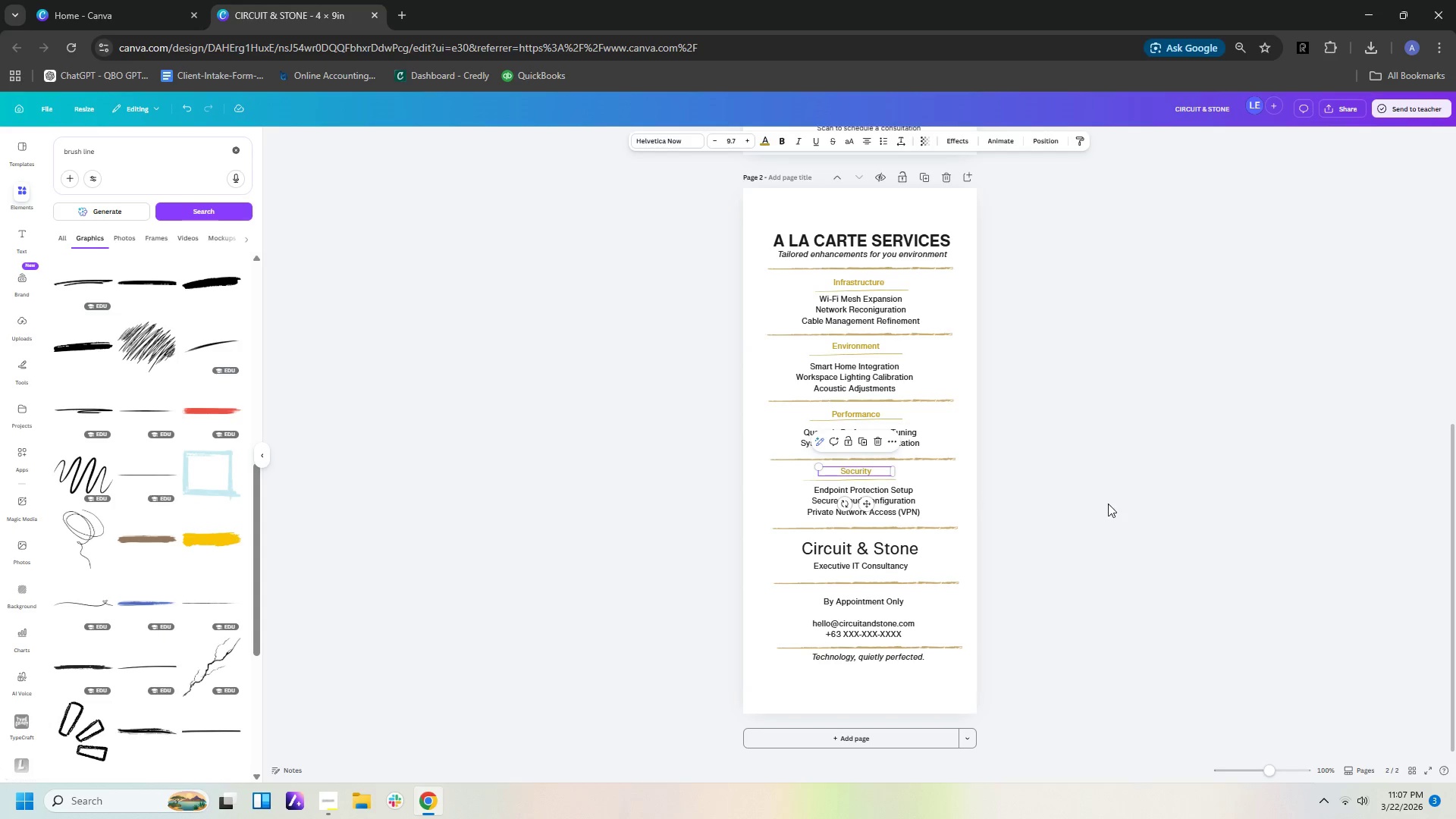 
left_click([1108, 504])
 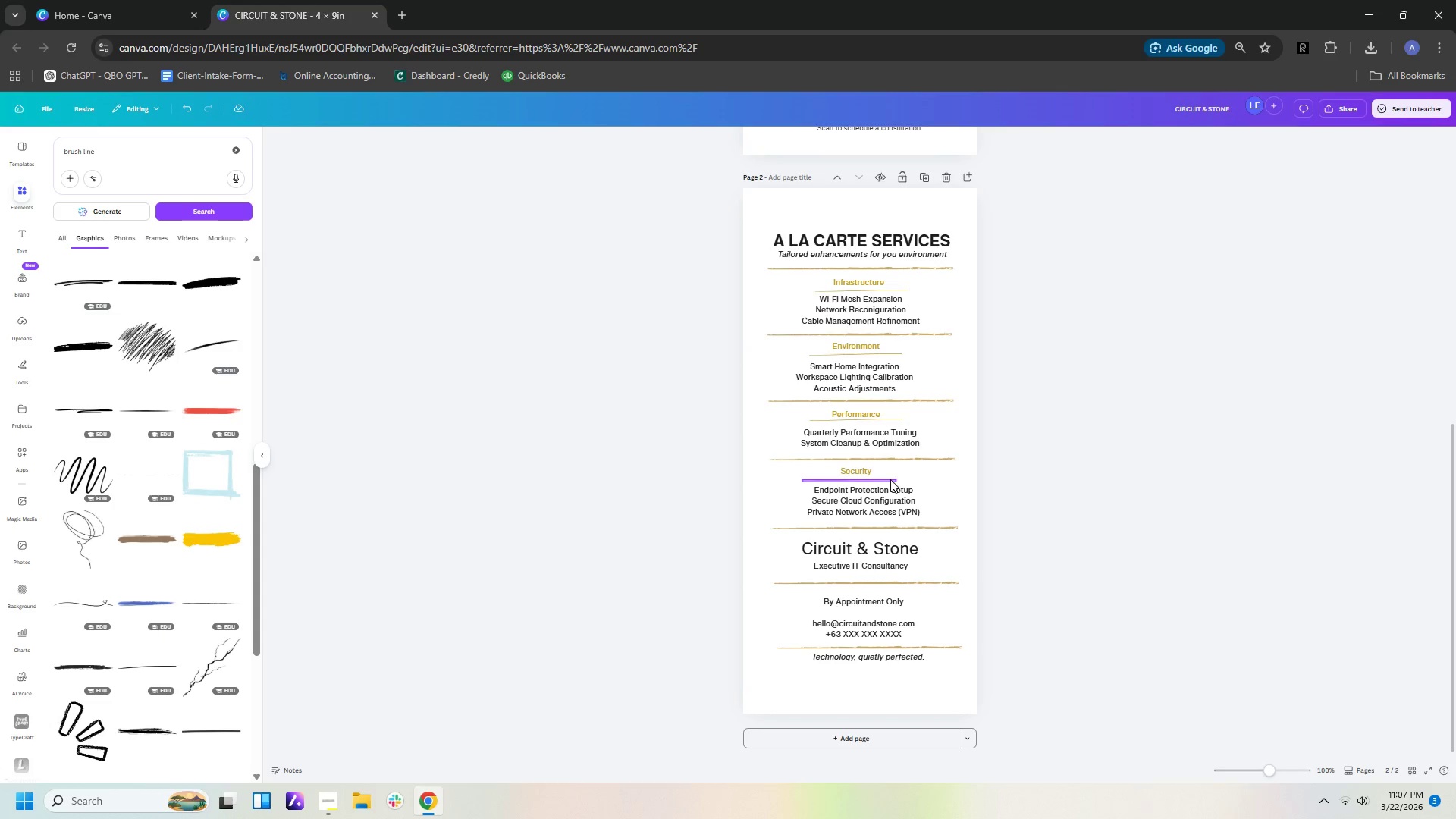 
left_click([890, 477])
 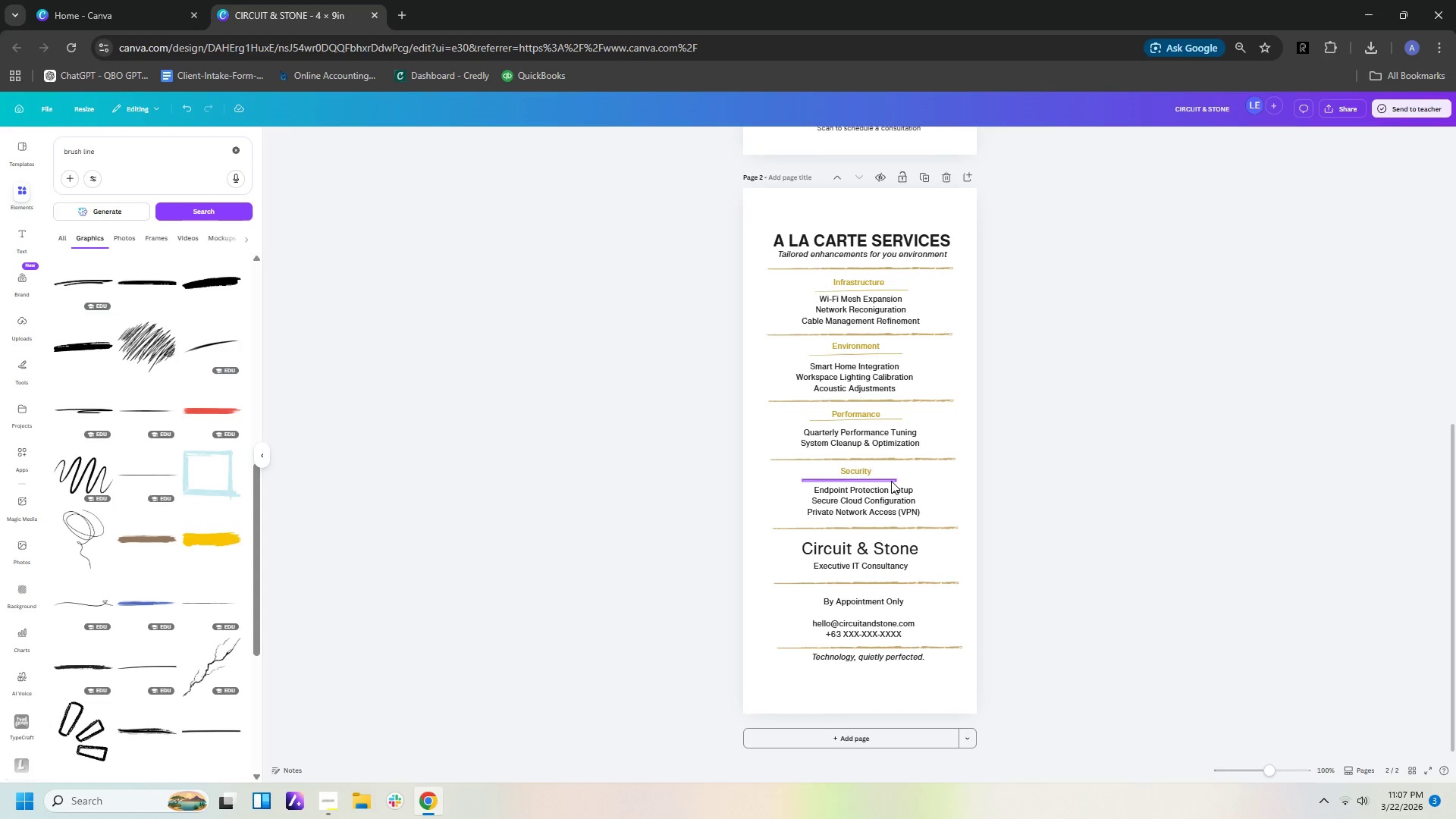 
left_click_drag(start_coordinate=[891, 481], to_coordinate=[903, 480])
 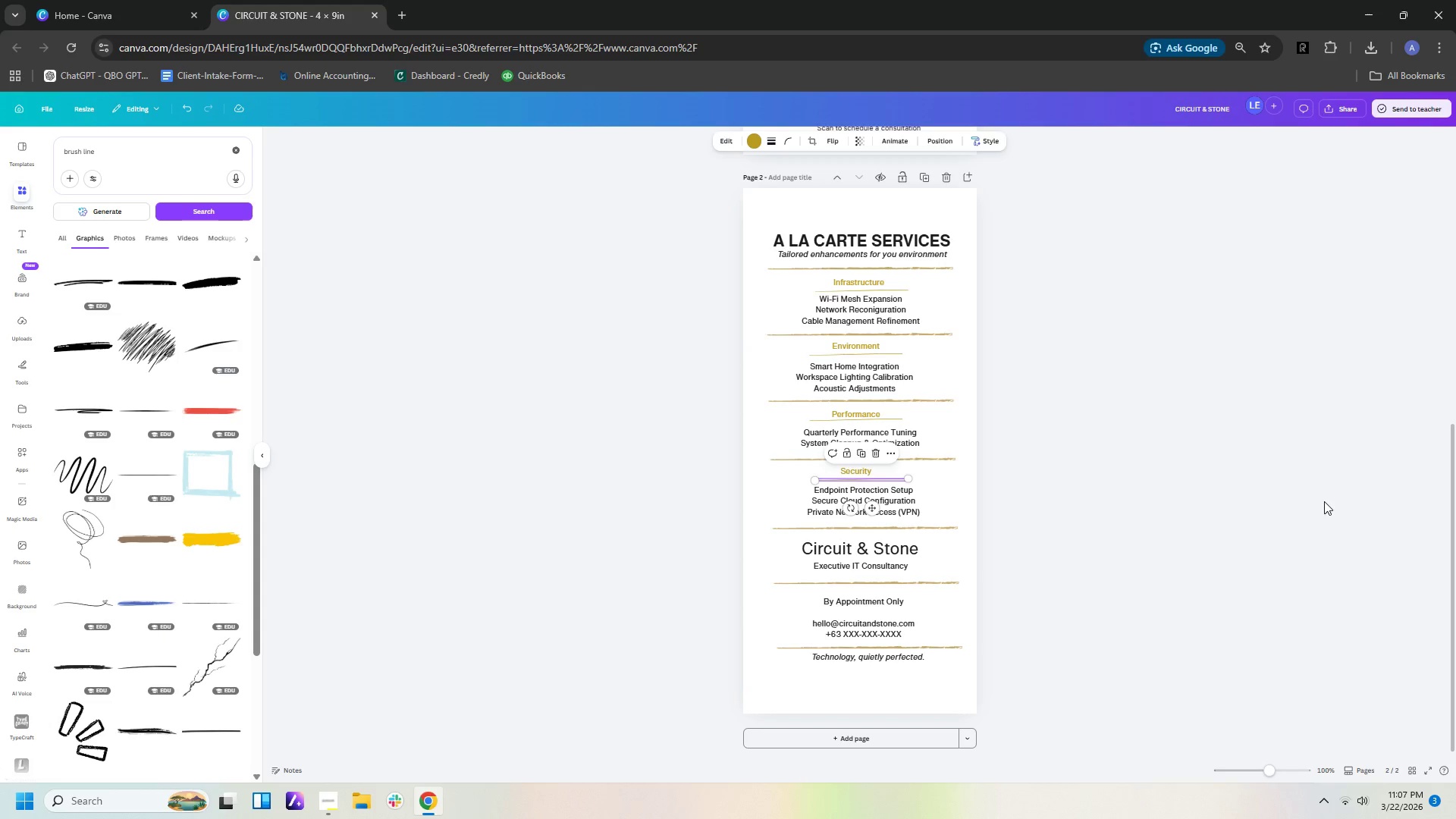 
left_click([1324, 501])
 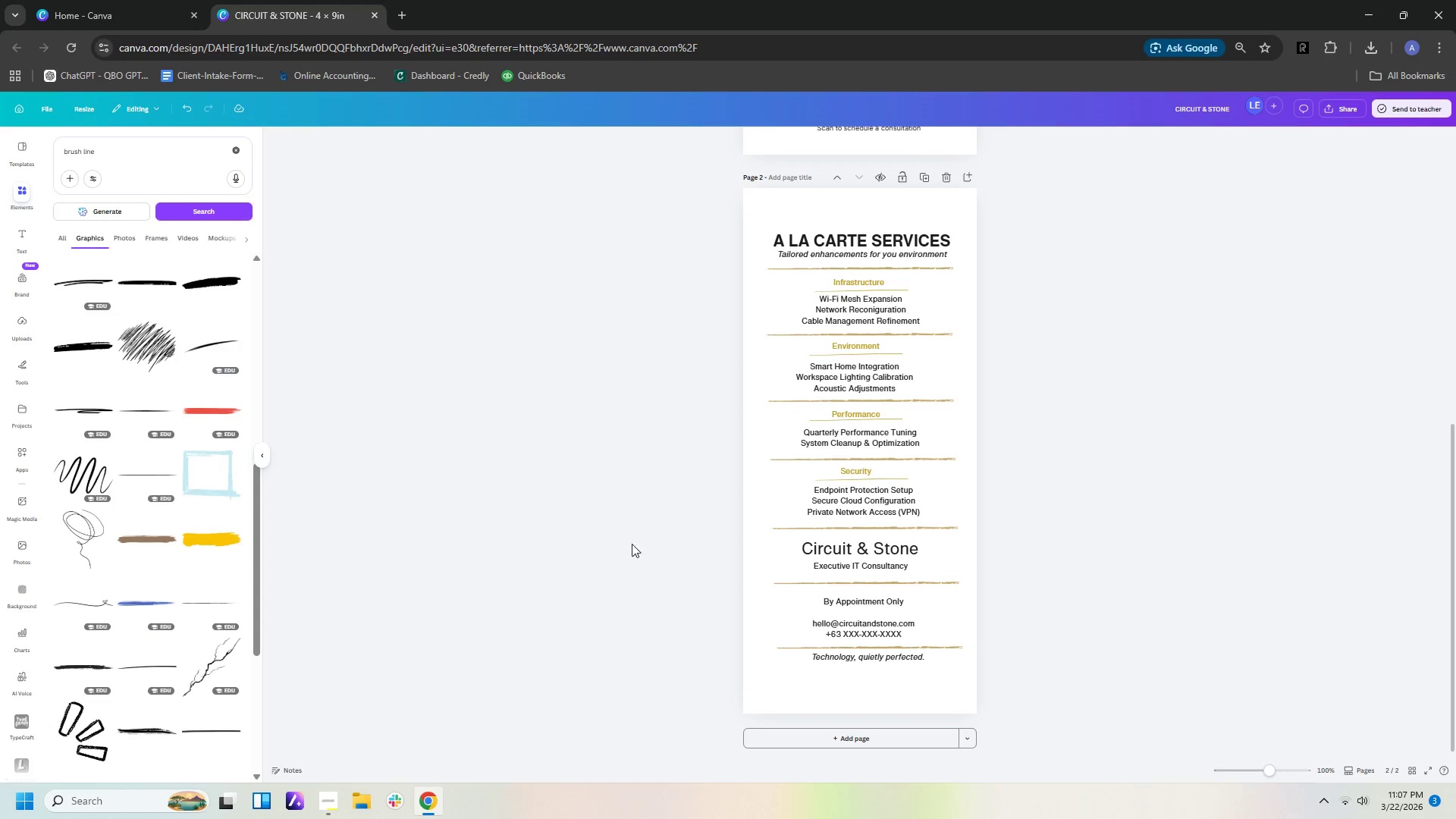 
wait(8.25)
 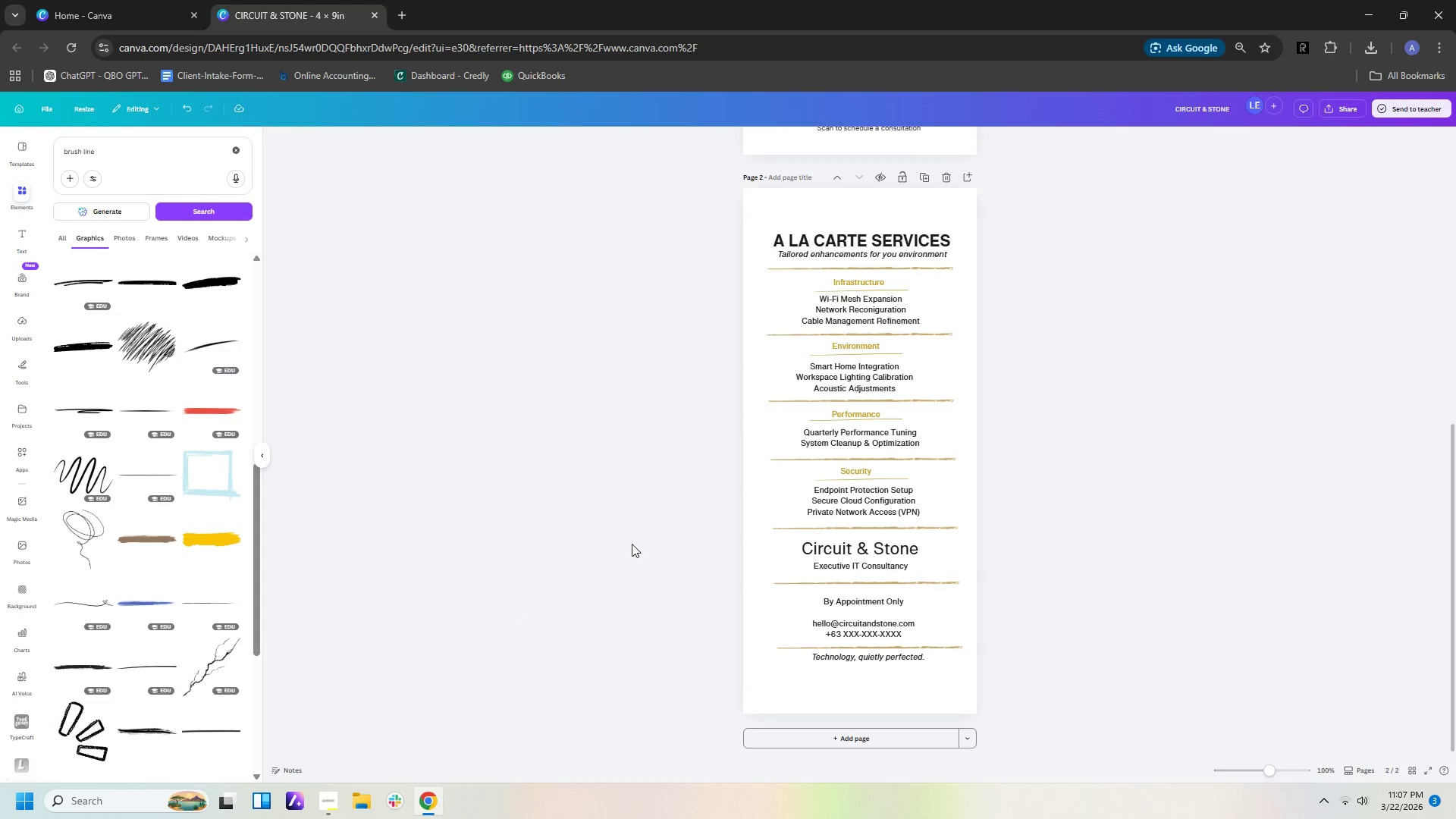 
left_click([980, 503])
 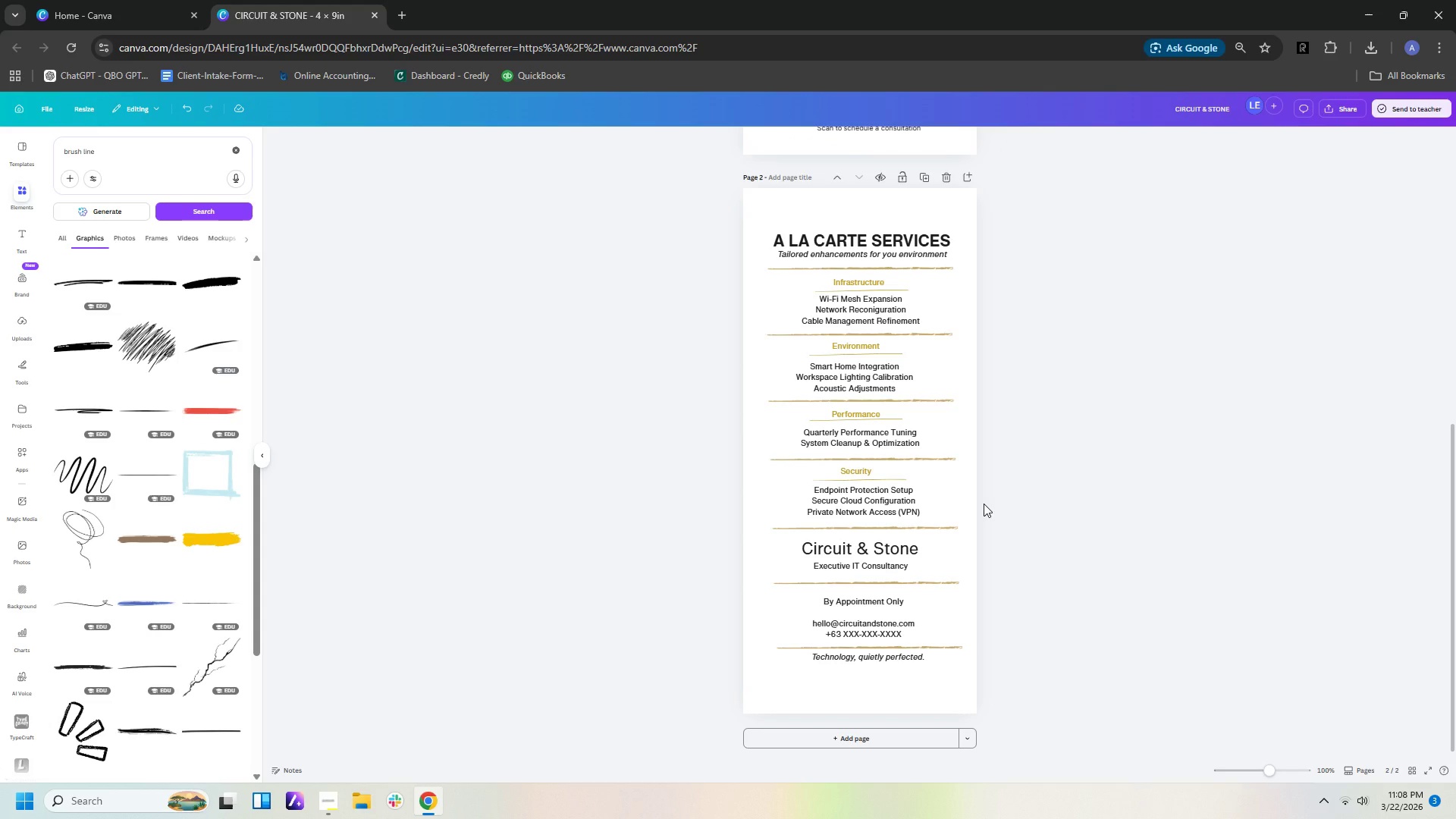 
wait(6.0)
 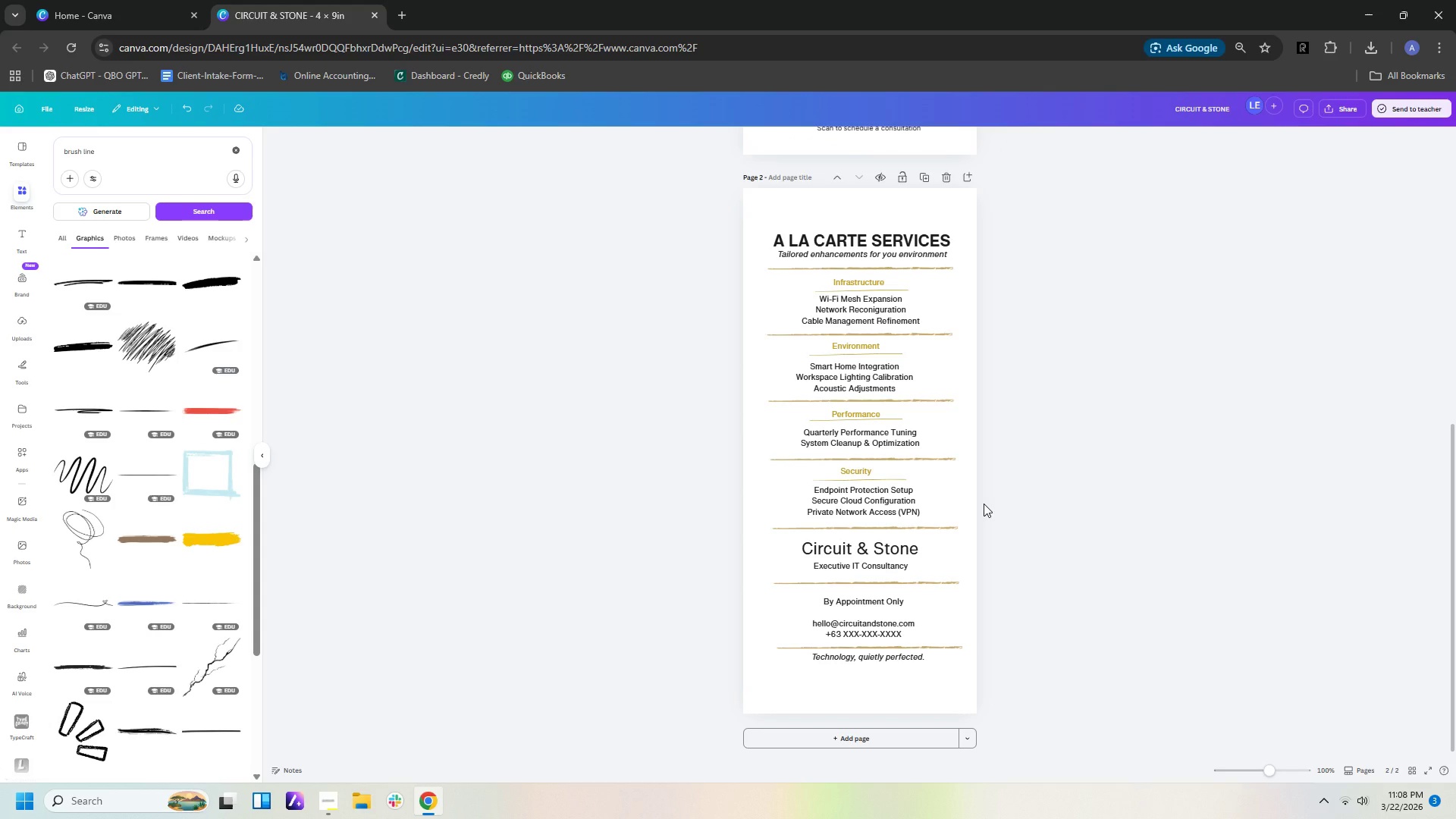 
left_click([884, 554])
 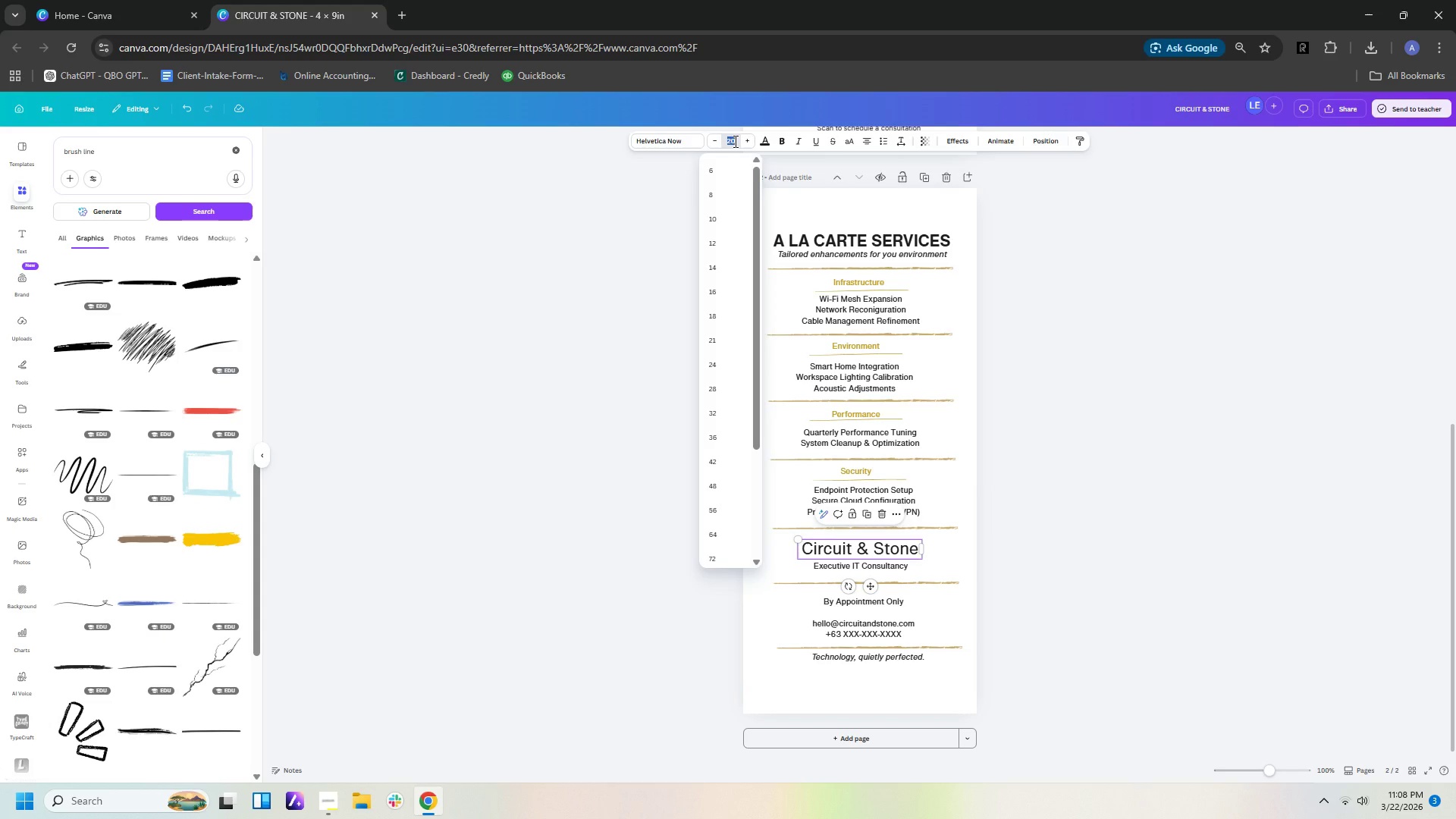 
type(18)
 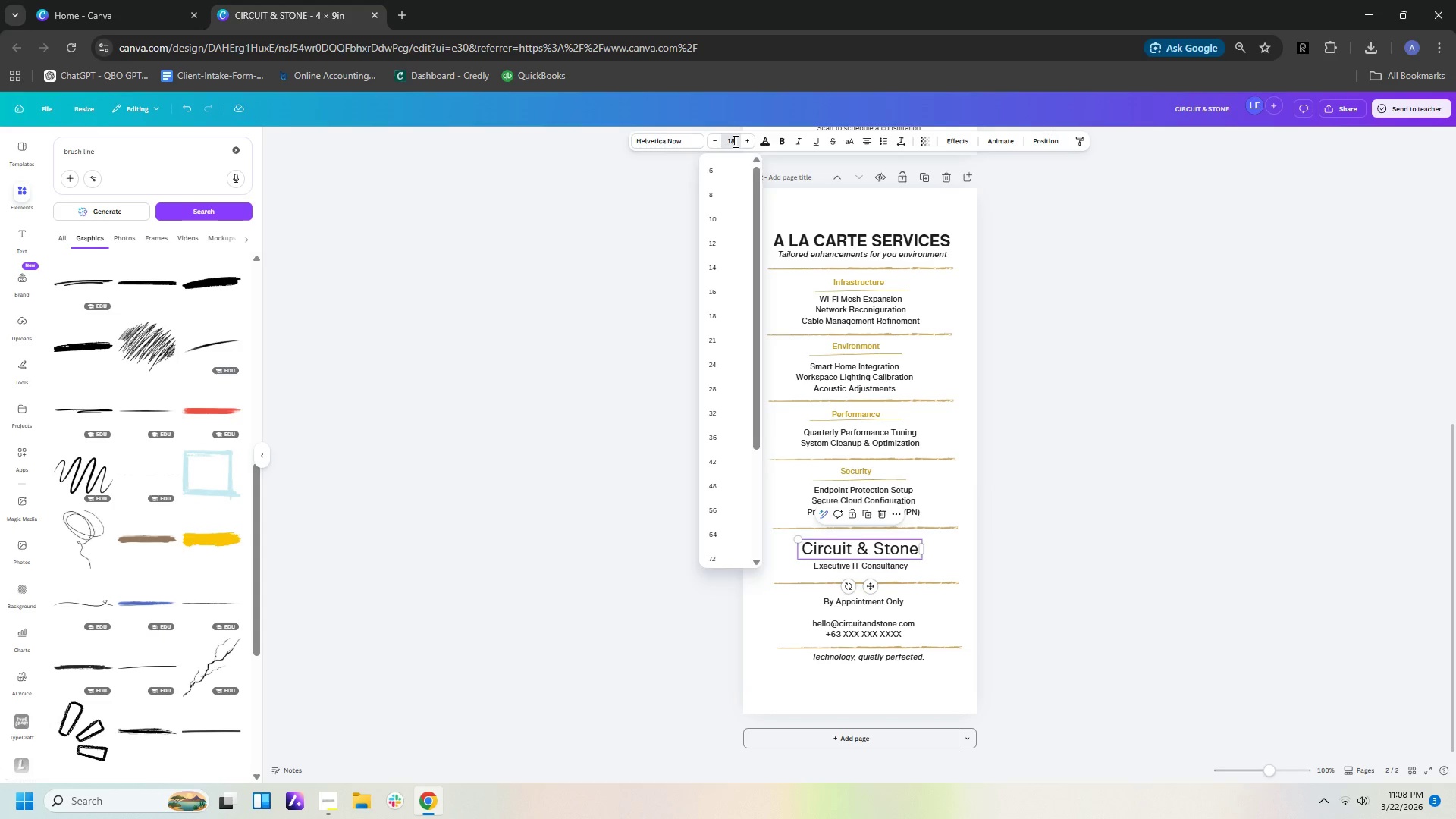 
key(Enter)
 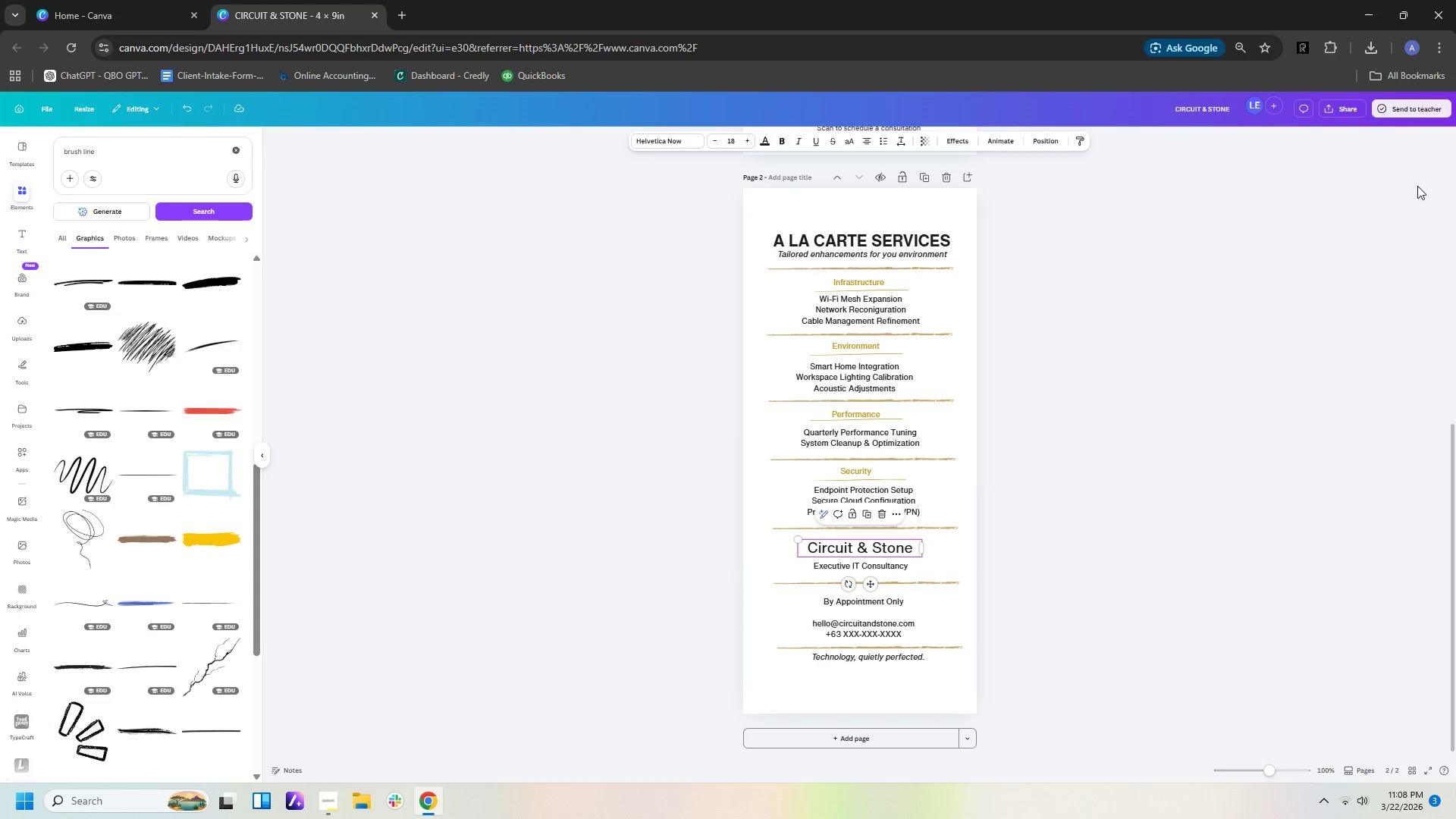 
left_click([1410, 419])
 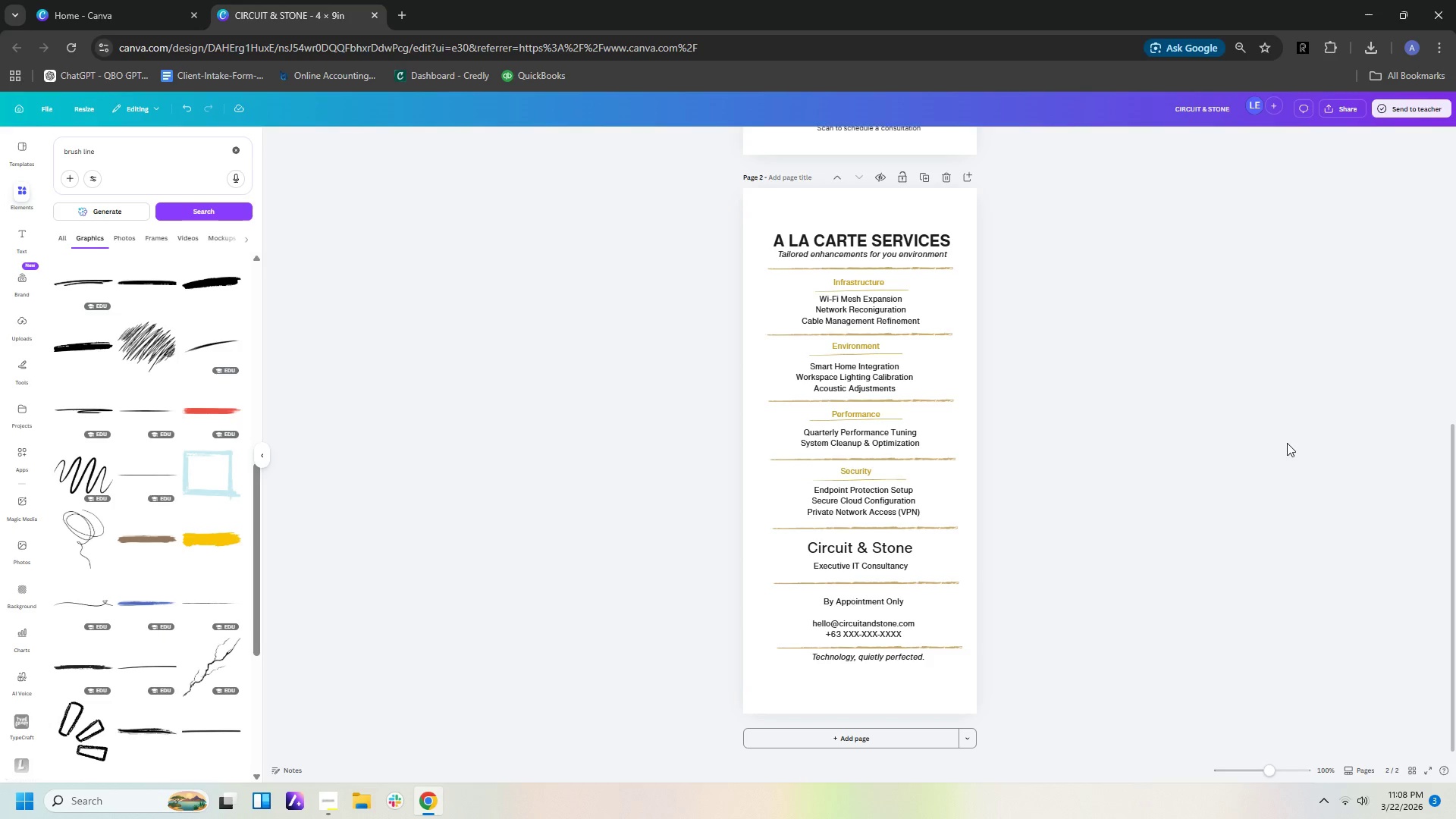 
wait(10.06)
 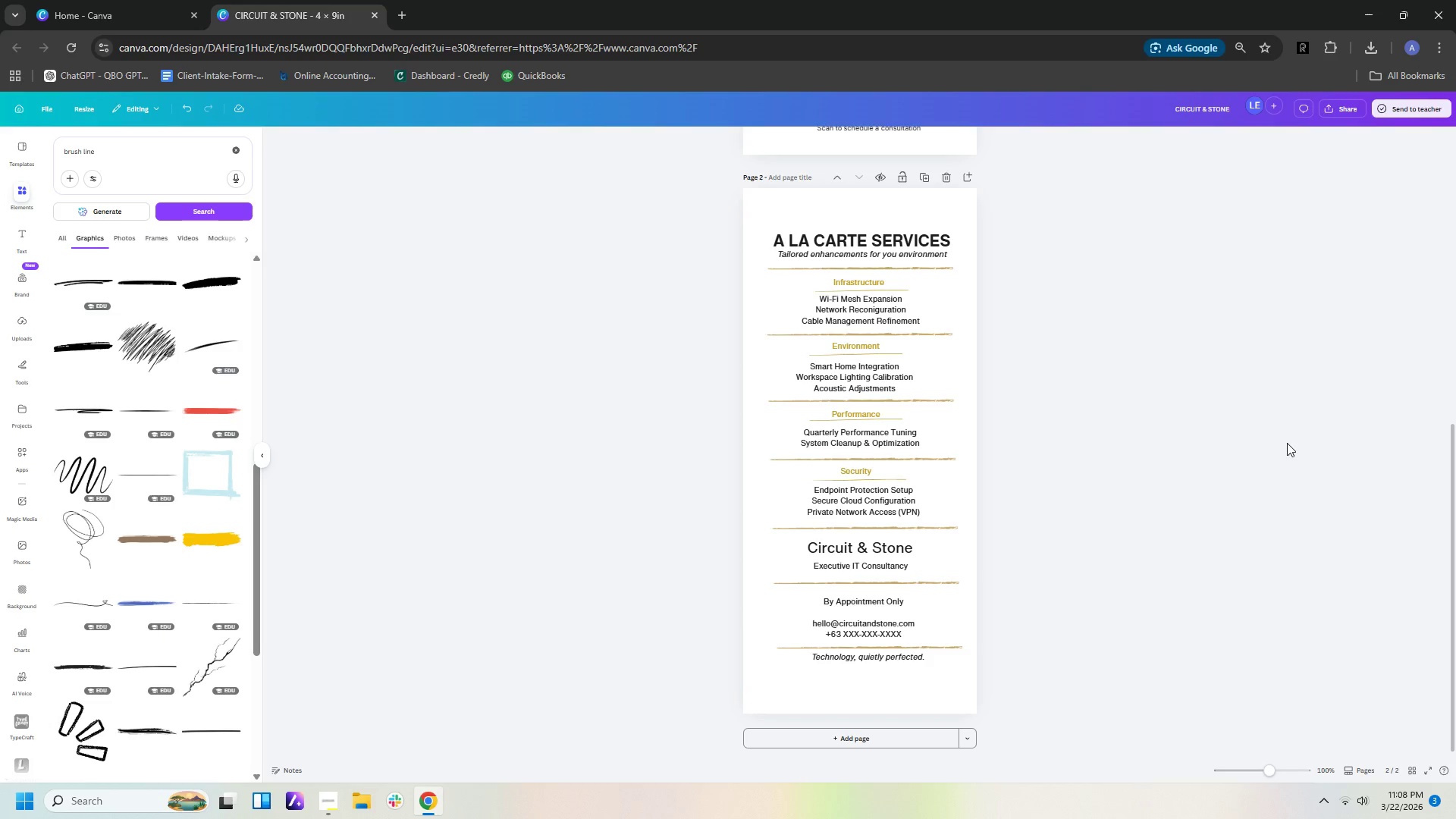 
scroll: coordinate [1071, 441], scroll_direction: up, amount: 8.0
 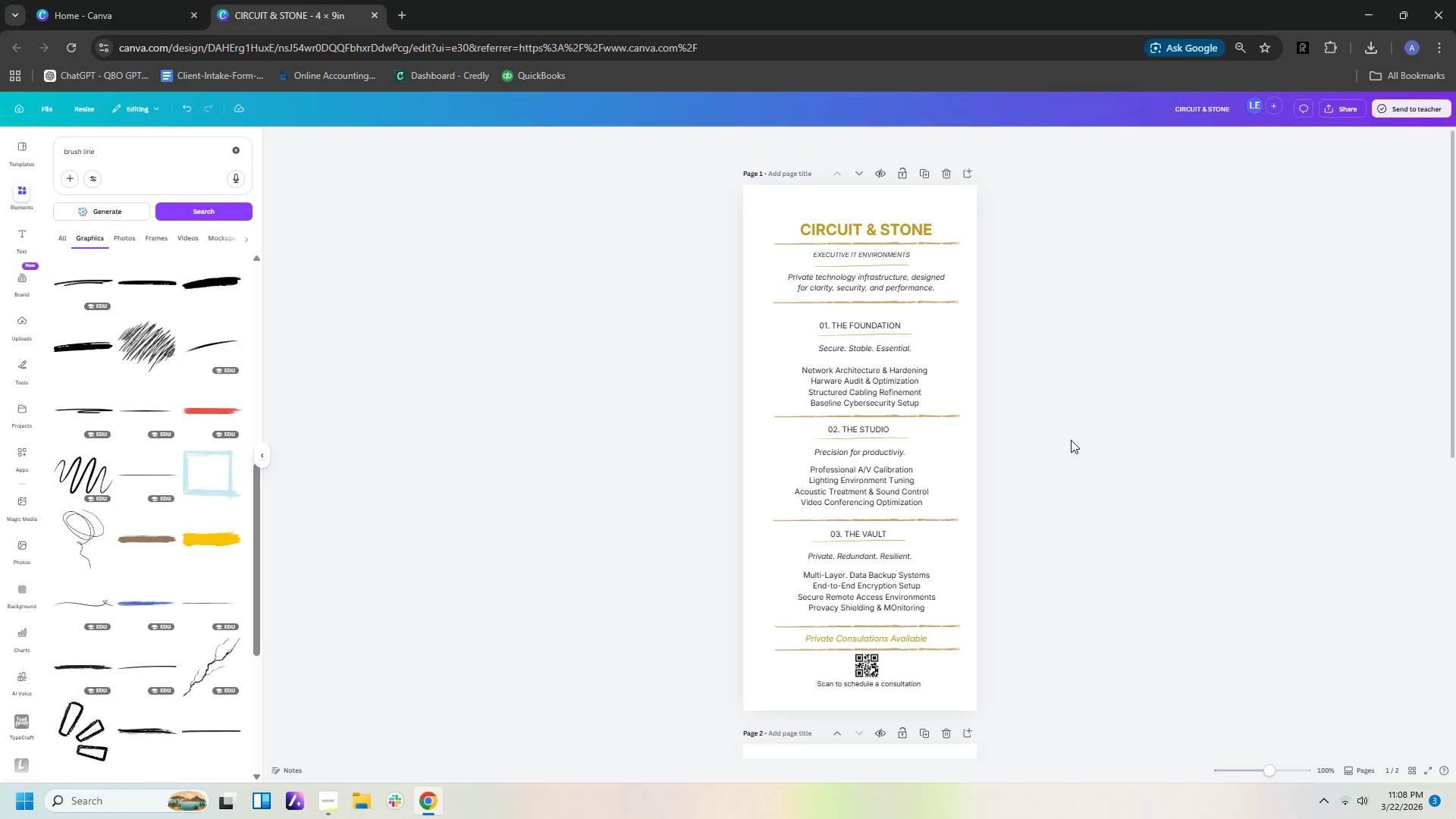 
wait(6.25)
 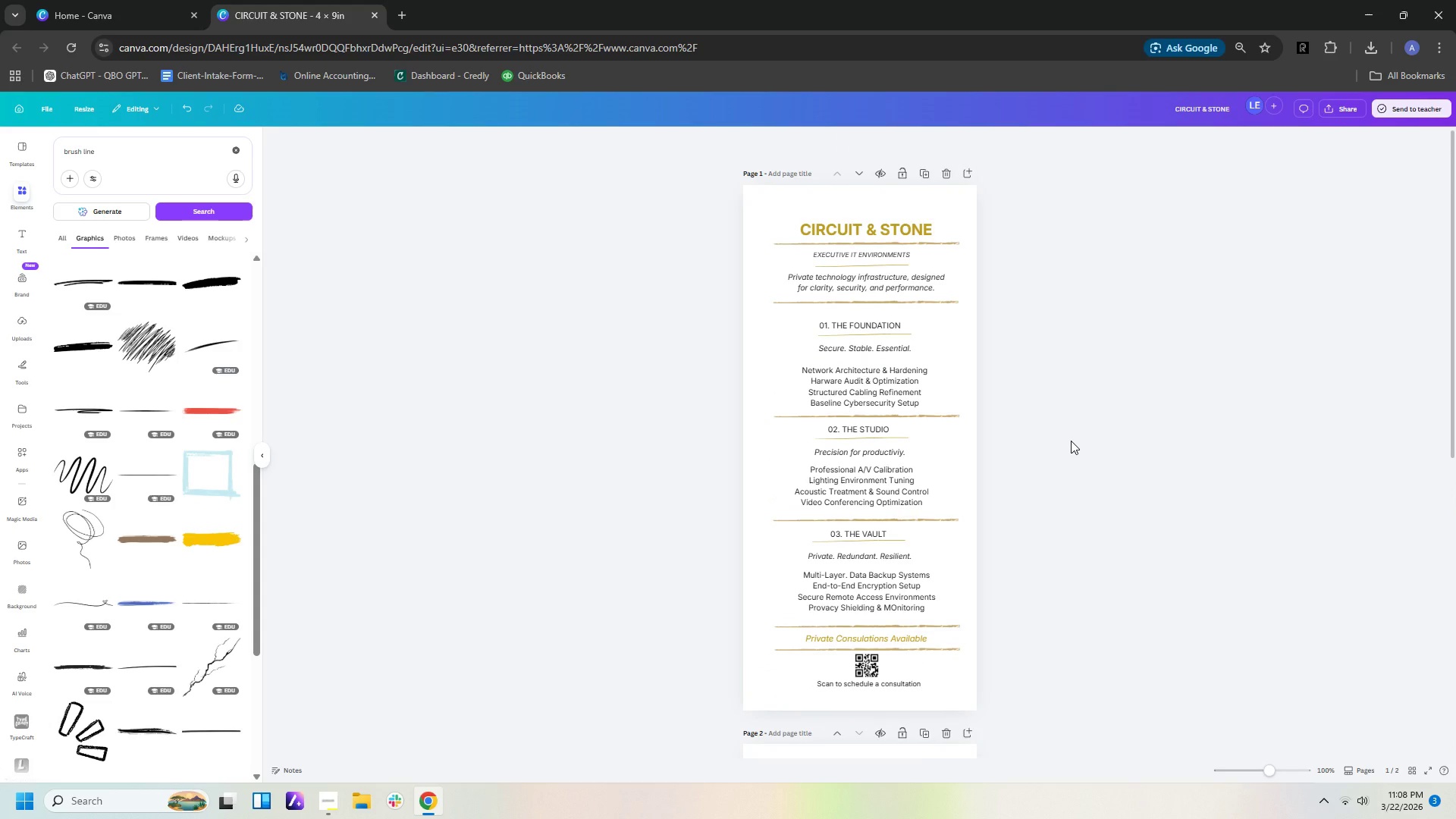 
scroll: coordinate [1077, 440], scroll_direction: down, amount: 10.0
 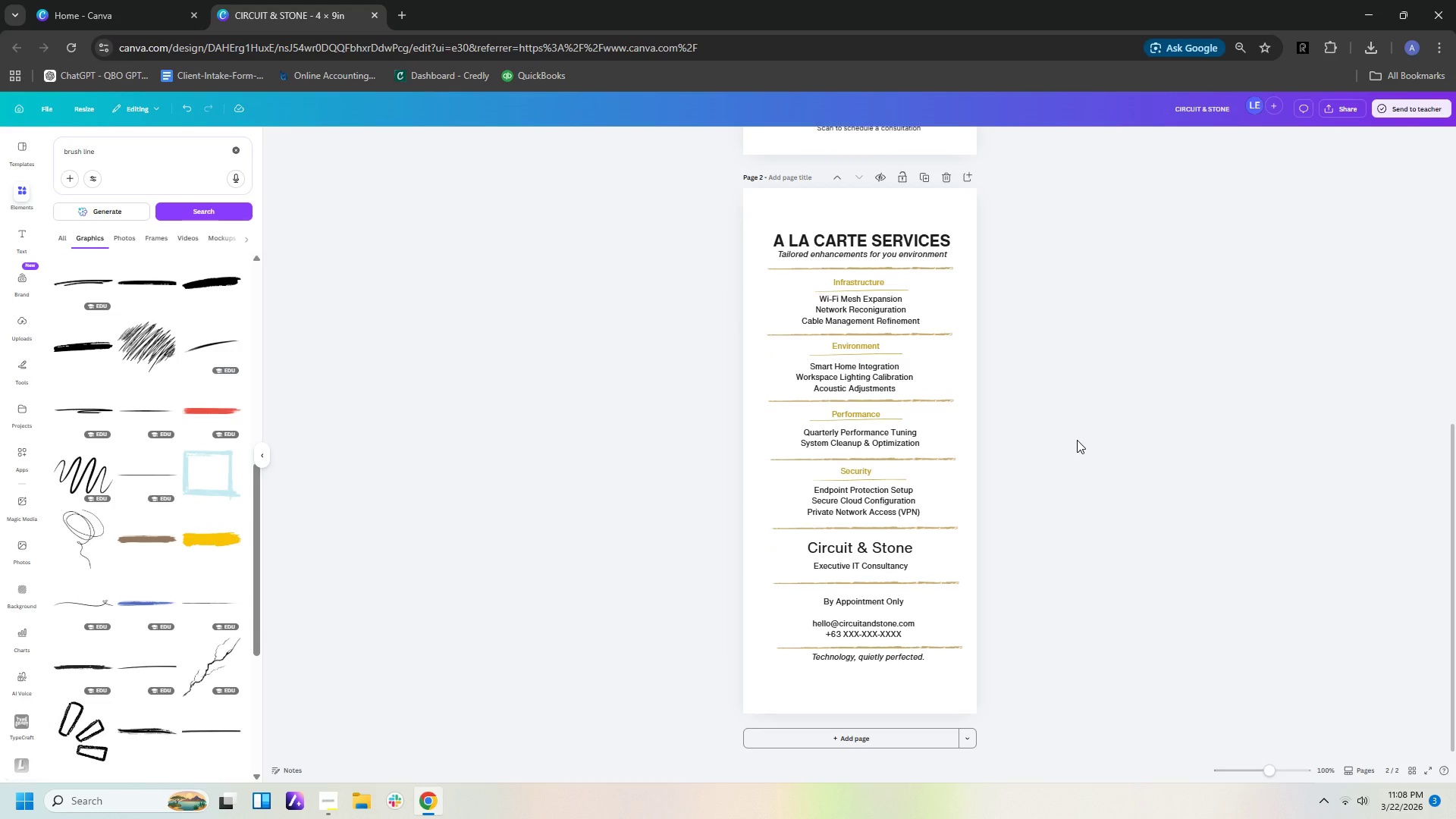 
wait(6.89)
 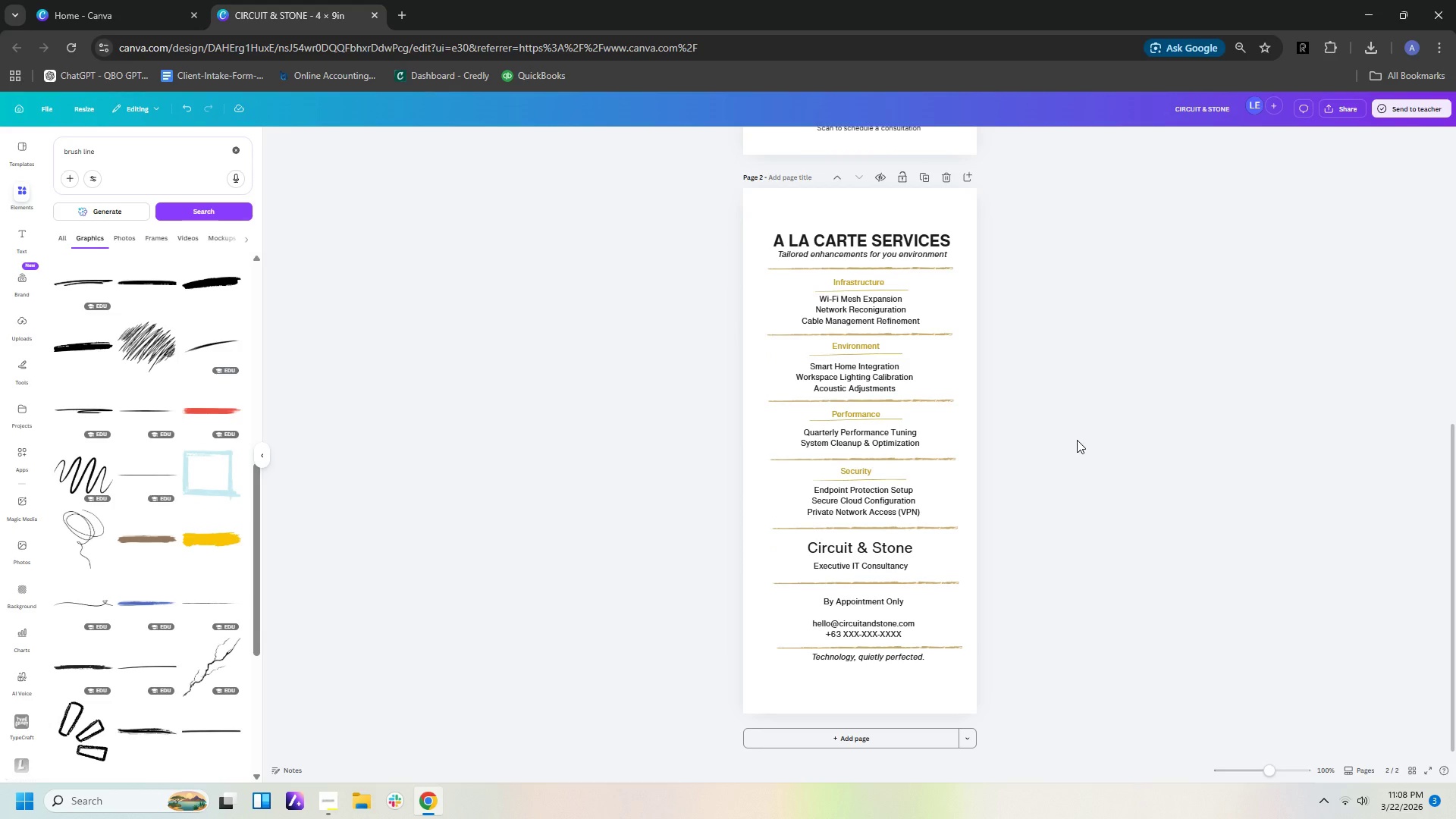 
scroll: coordinate [1119, 216], scroll_direction: up, amount: 10.0
 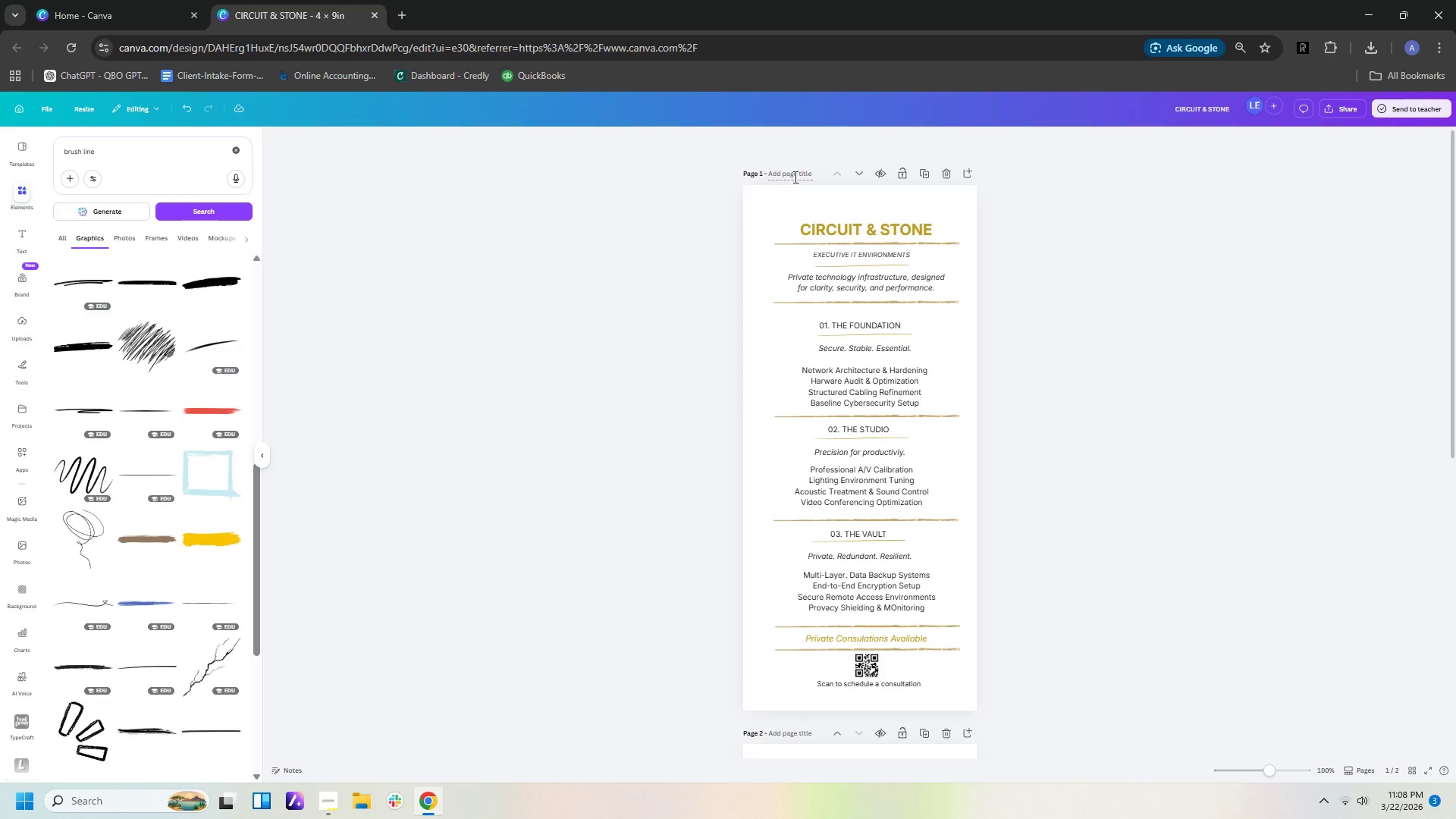 
left_click([795, 173])
 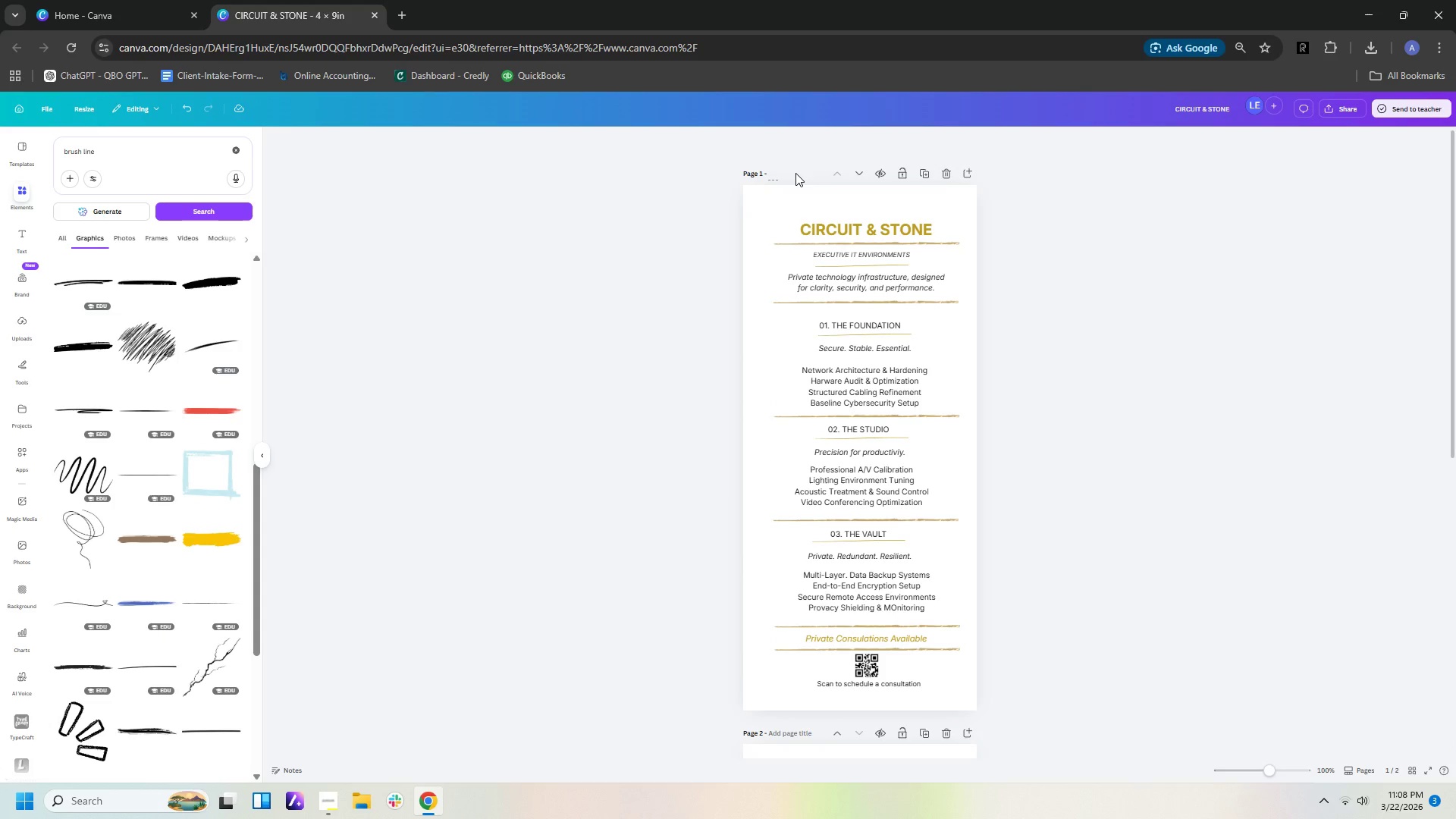 
type(front)
 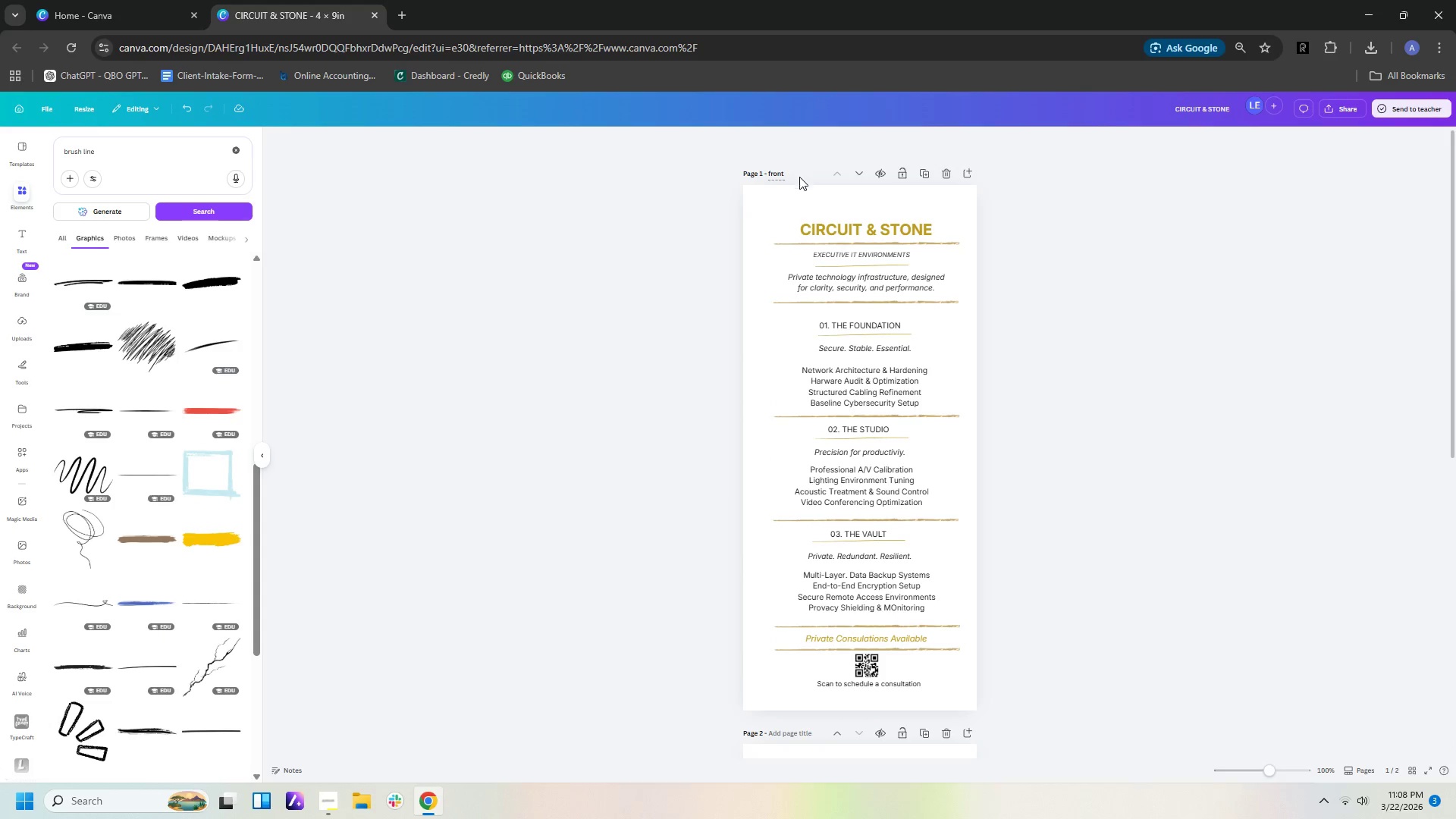 
scroll: coordinate [804, 188], scroll_direction: down, amount: 4.0
 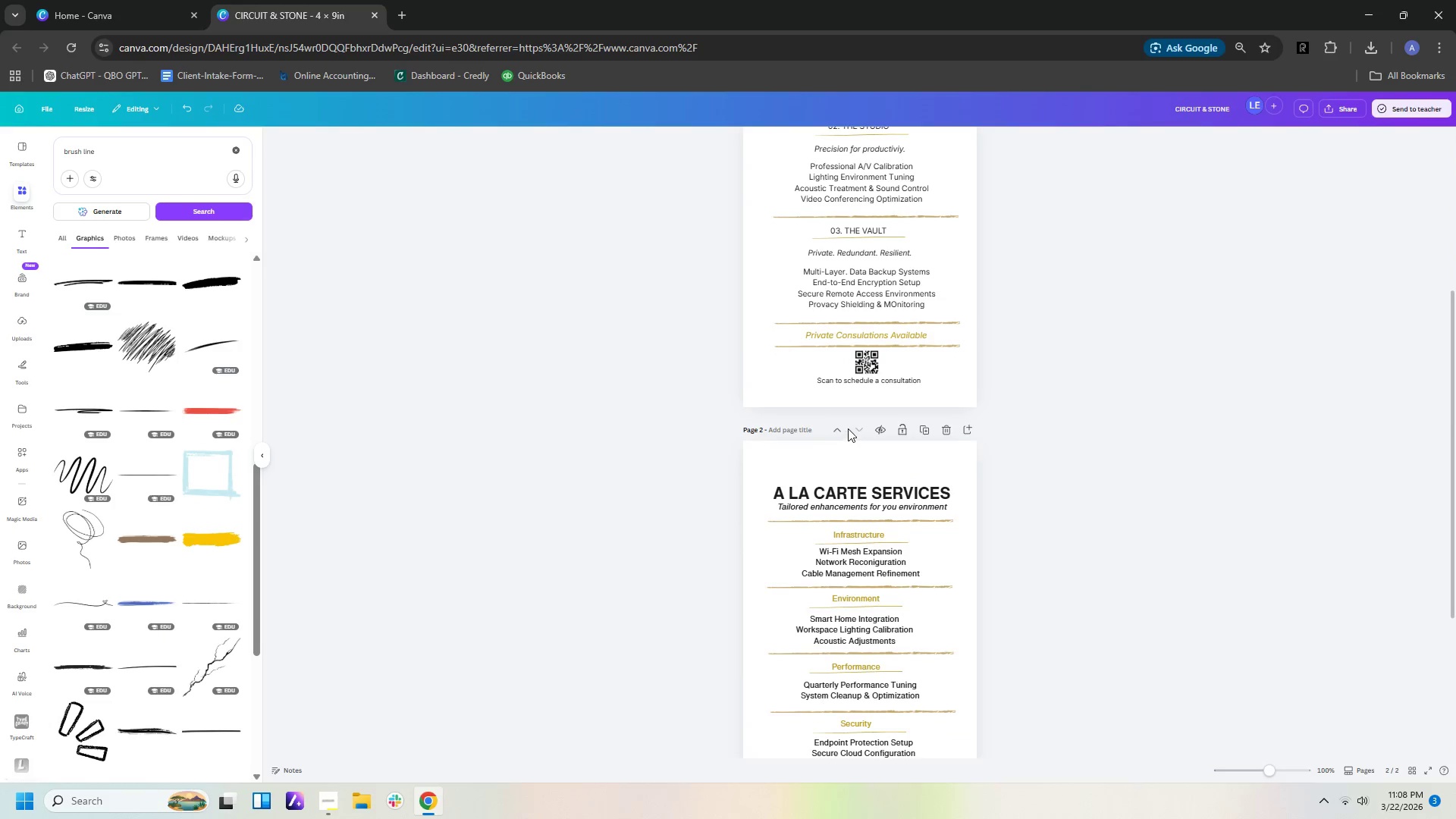 
left_click([817, 429])
 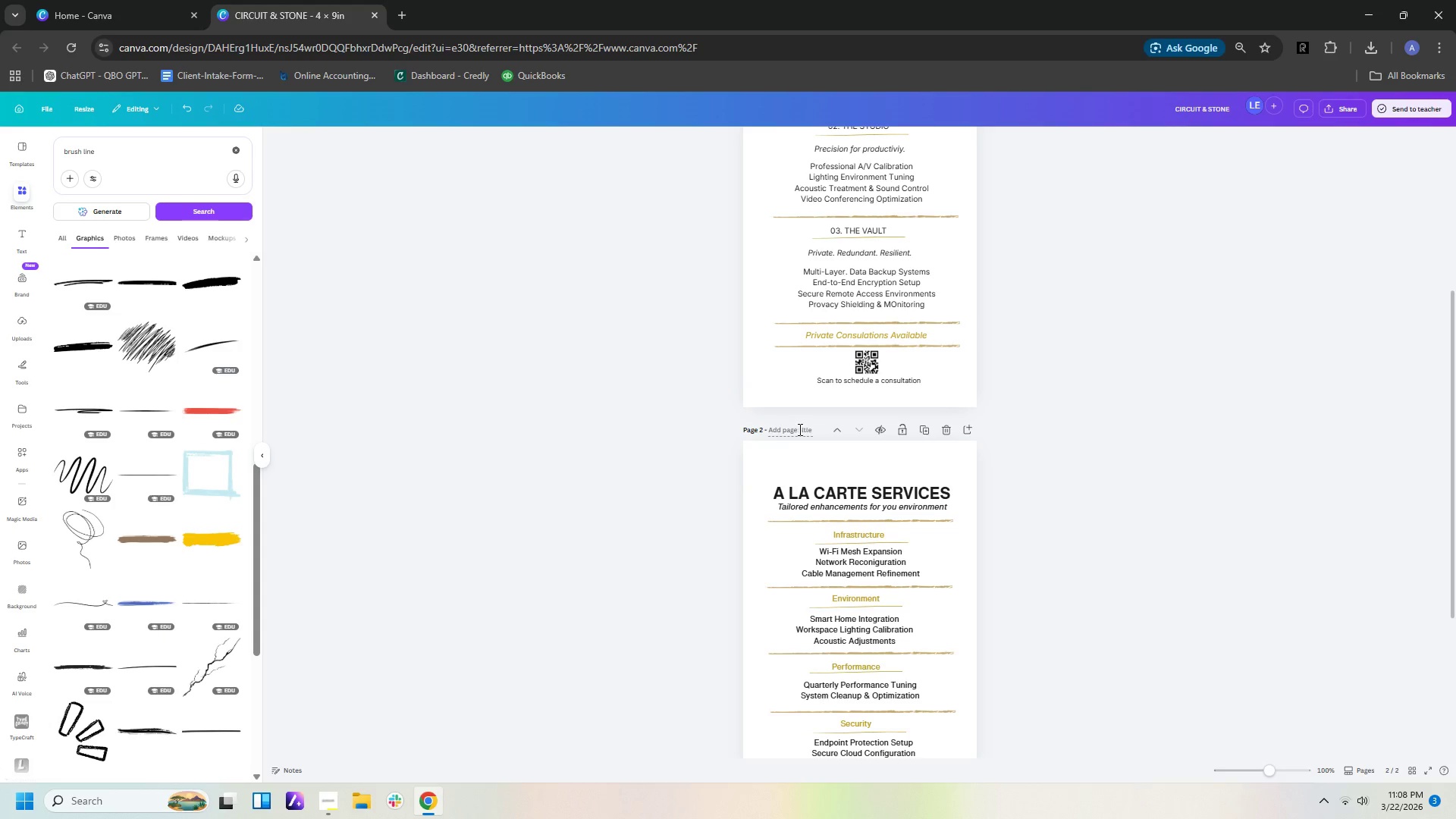 
left_click([799, 428])
 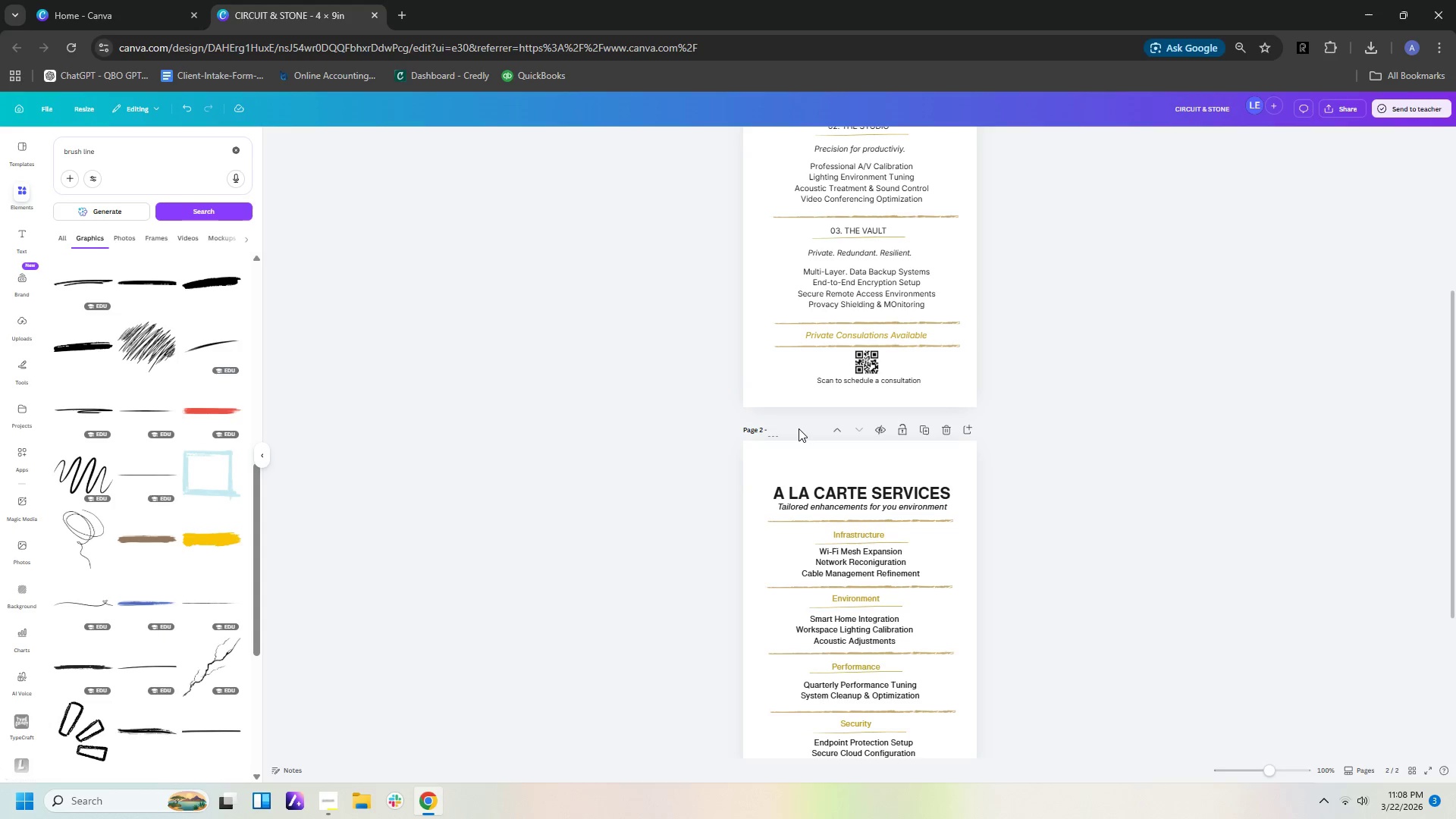 
type(back)
 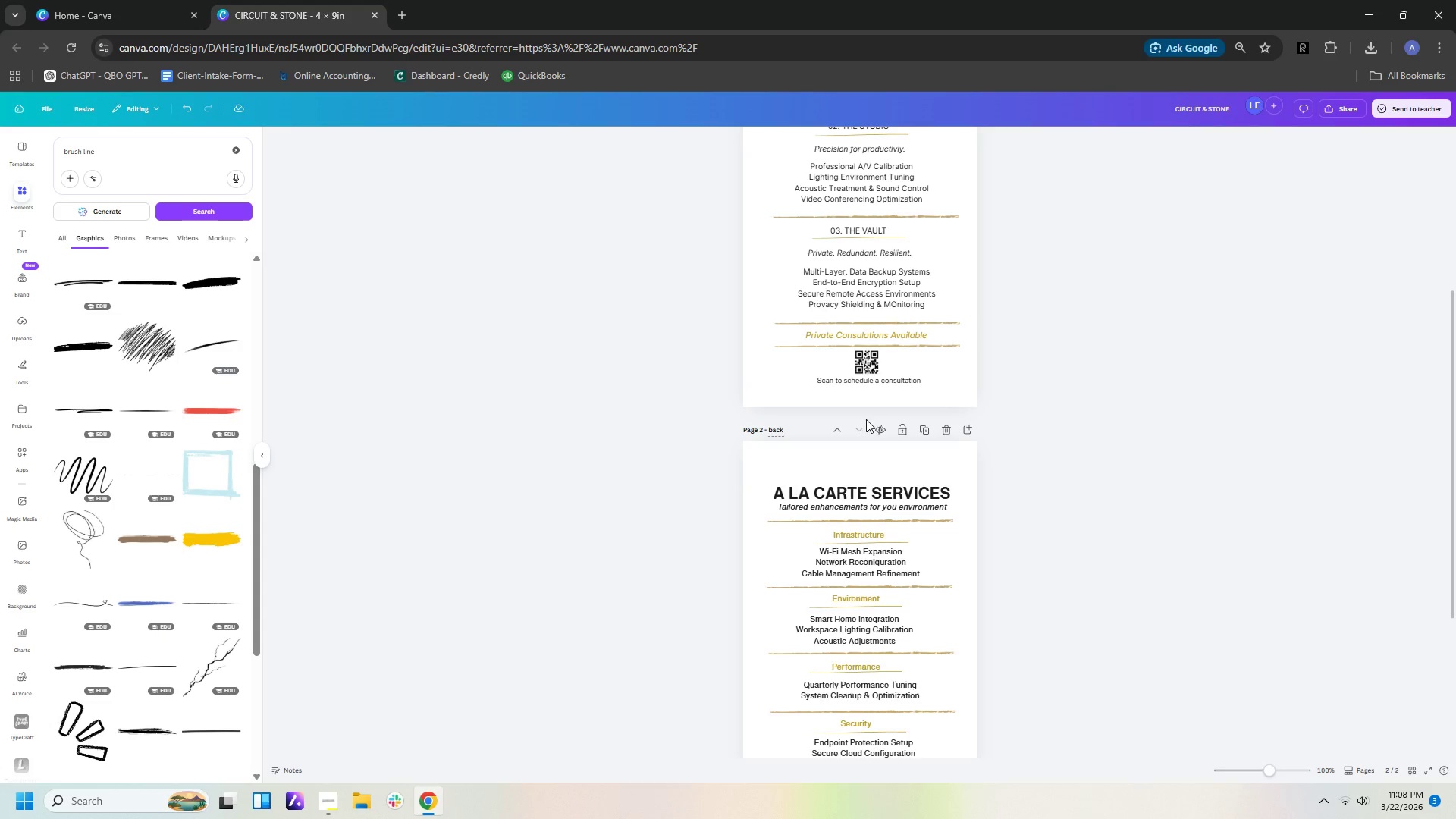 
left_click([1175, 488])
 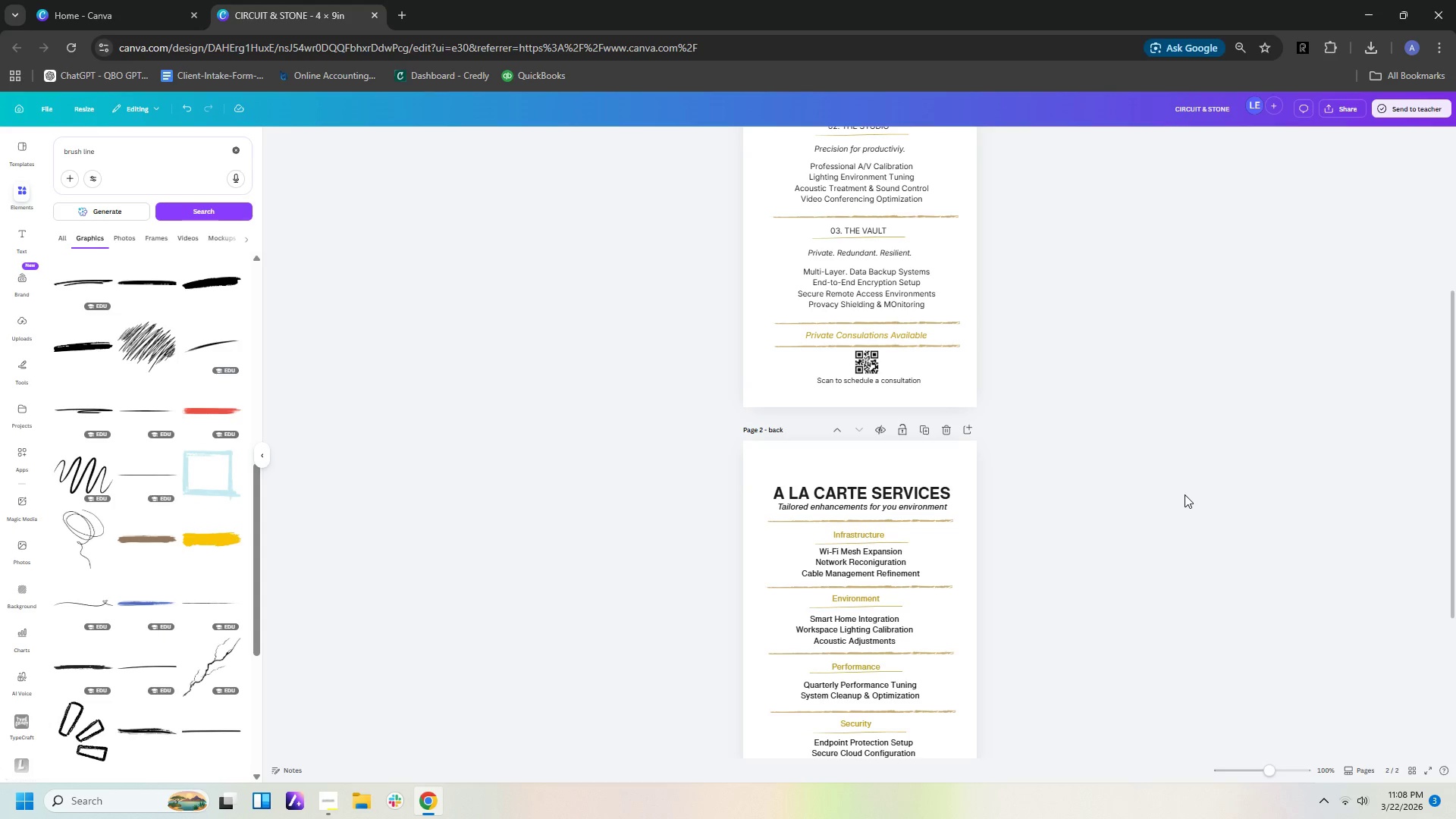 
left_click([1185, 494])
 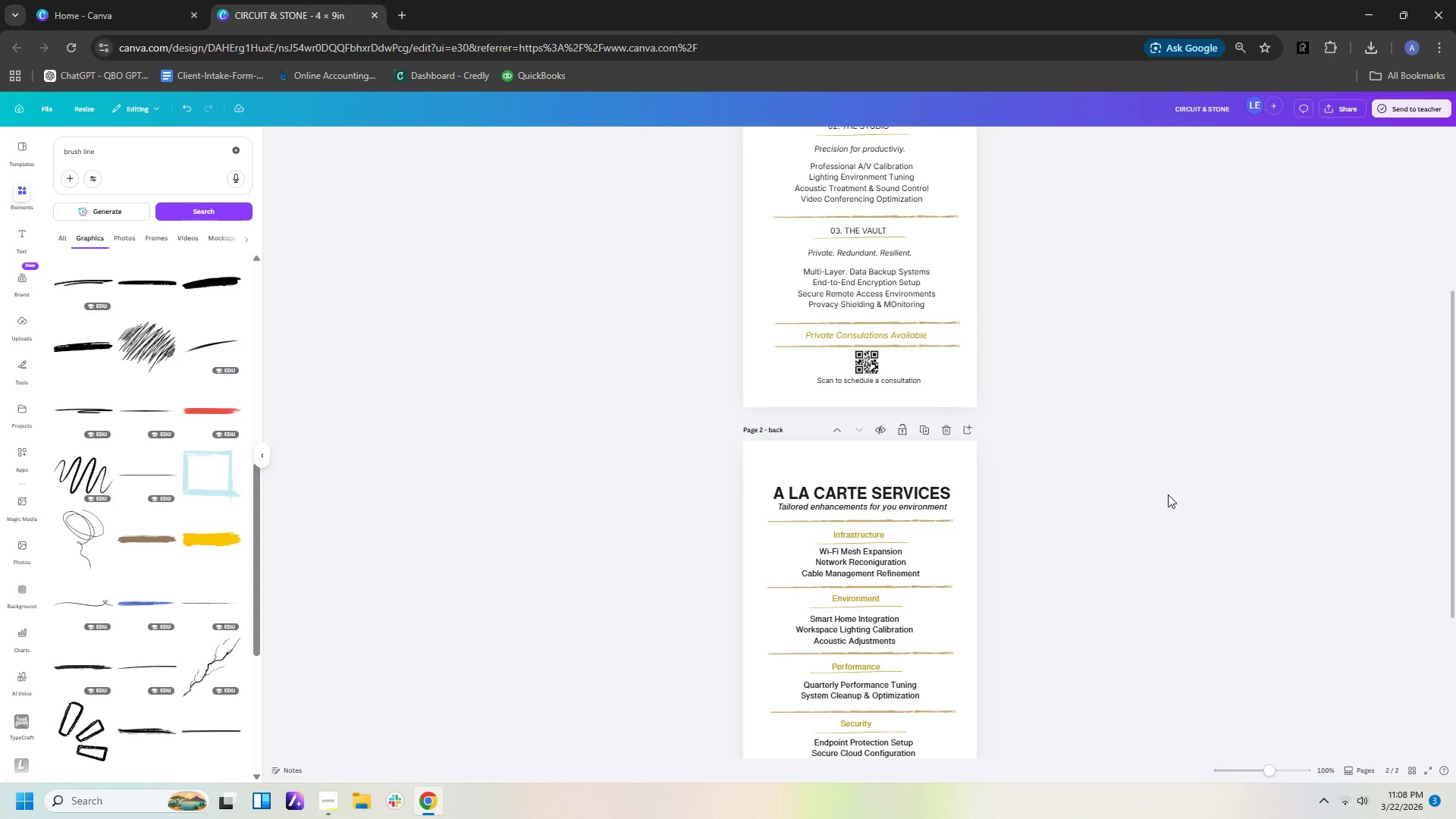 
wait(13.55)
 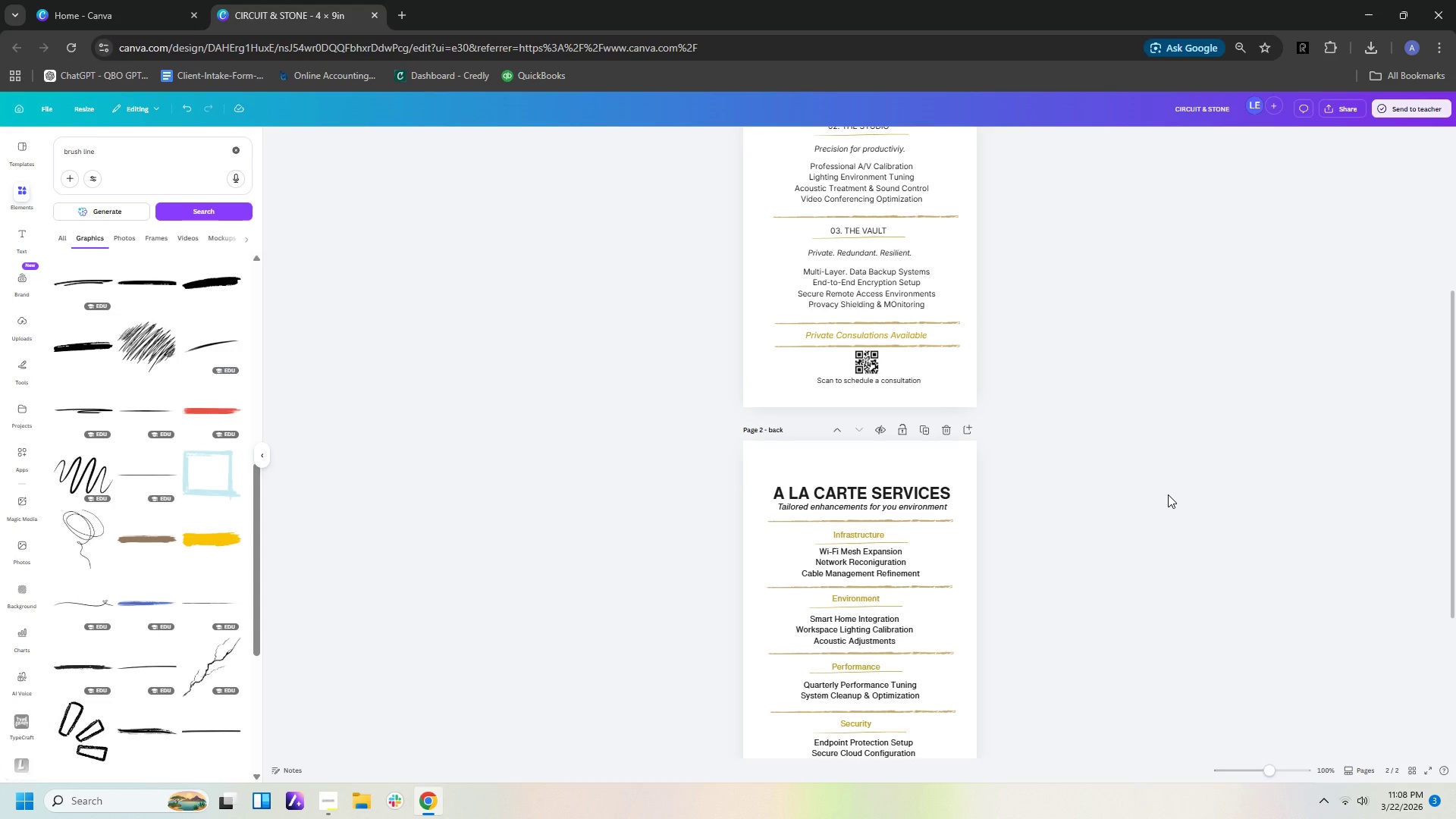 
left_click([340, 807])